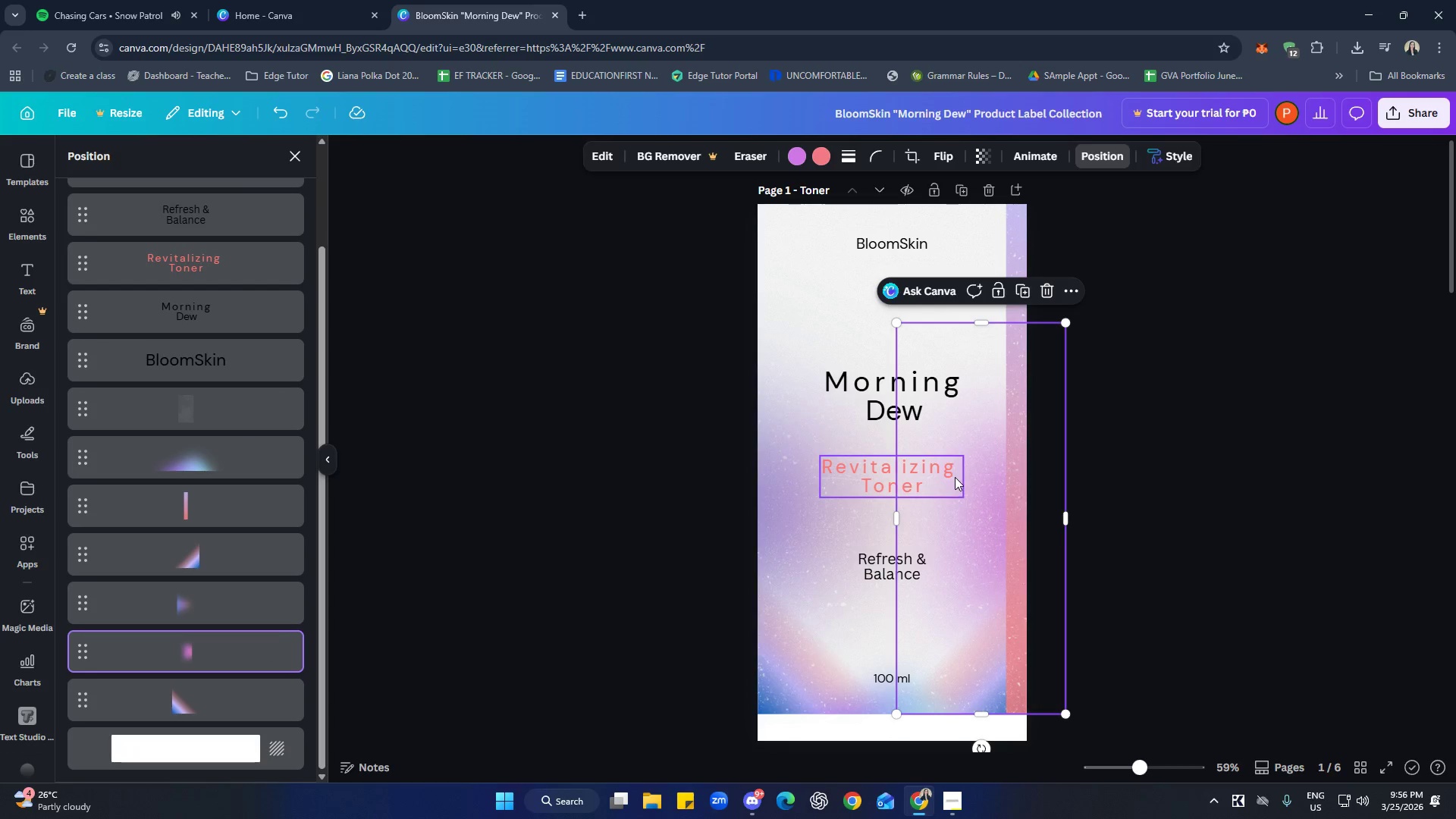 
left_click_drag(start_coordinate=[987, 325], to_coordinate=[986, 313])
 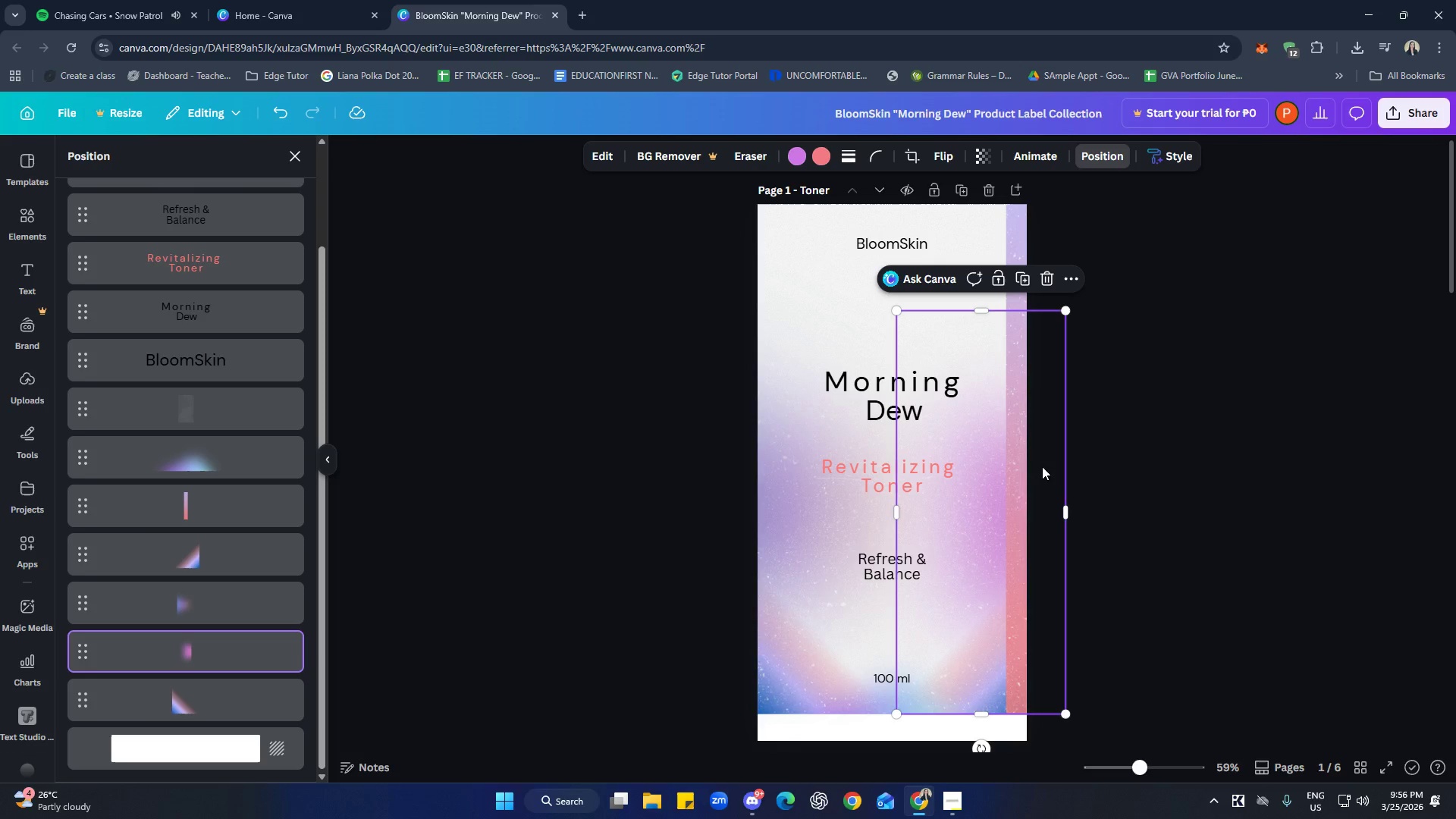 
left_click_drag(start_coordinate=[1045, 466], to_coordinate=[1068, 469])
 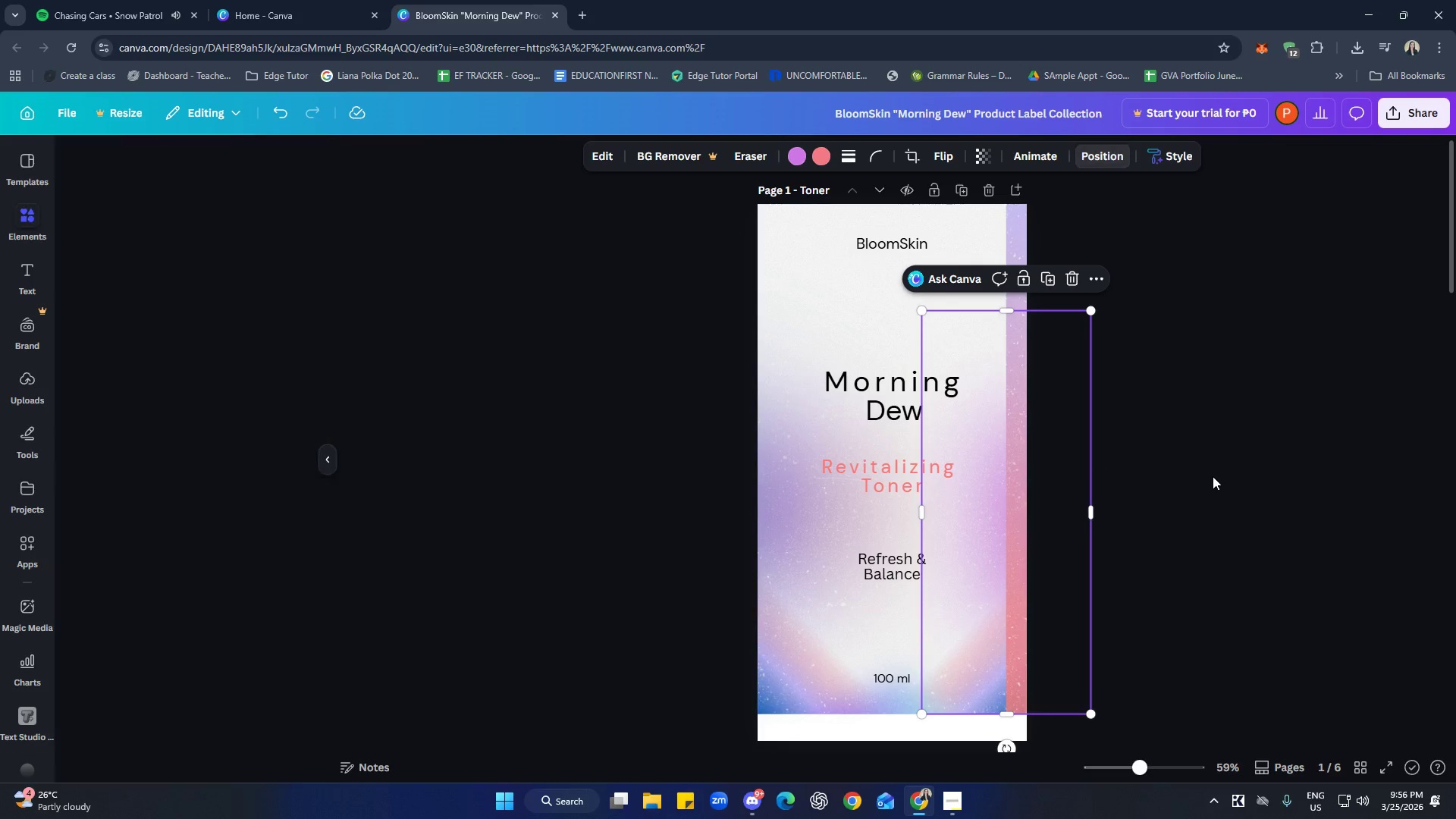 
double_click([1213, 476])
 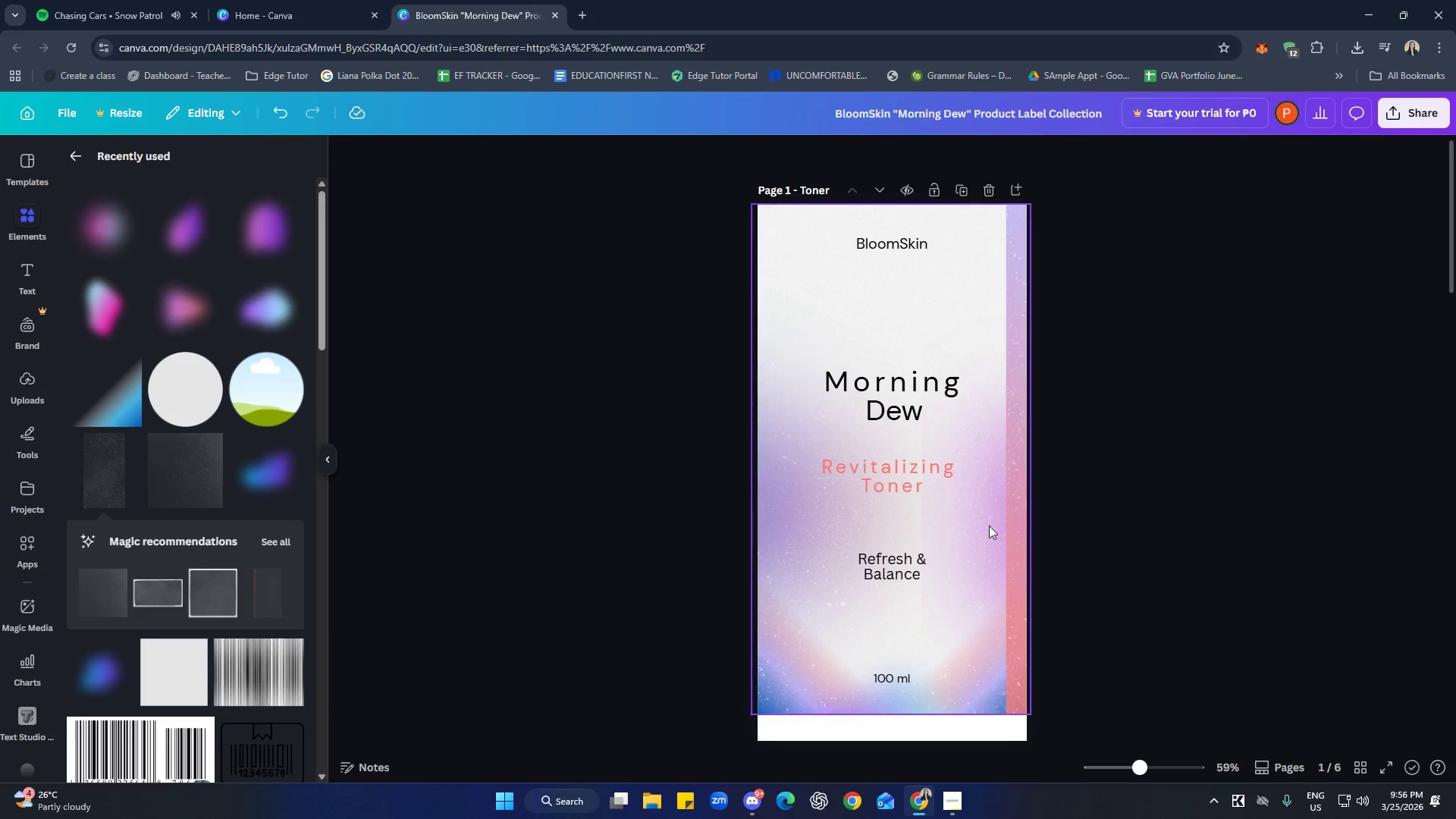 
left_click([971, 504])
 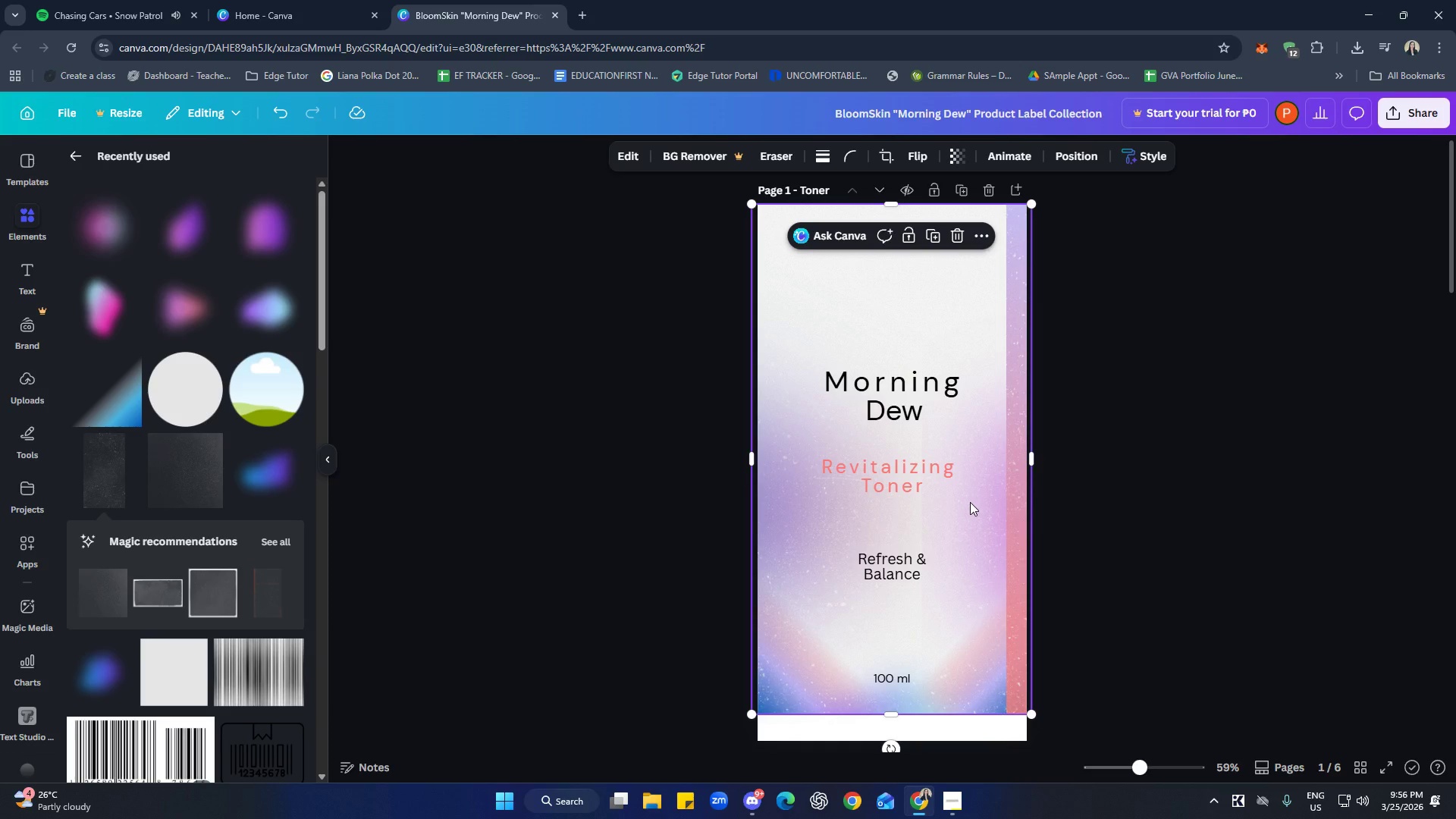 
right_click([970, 502])
 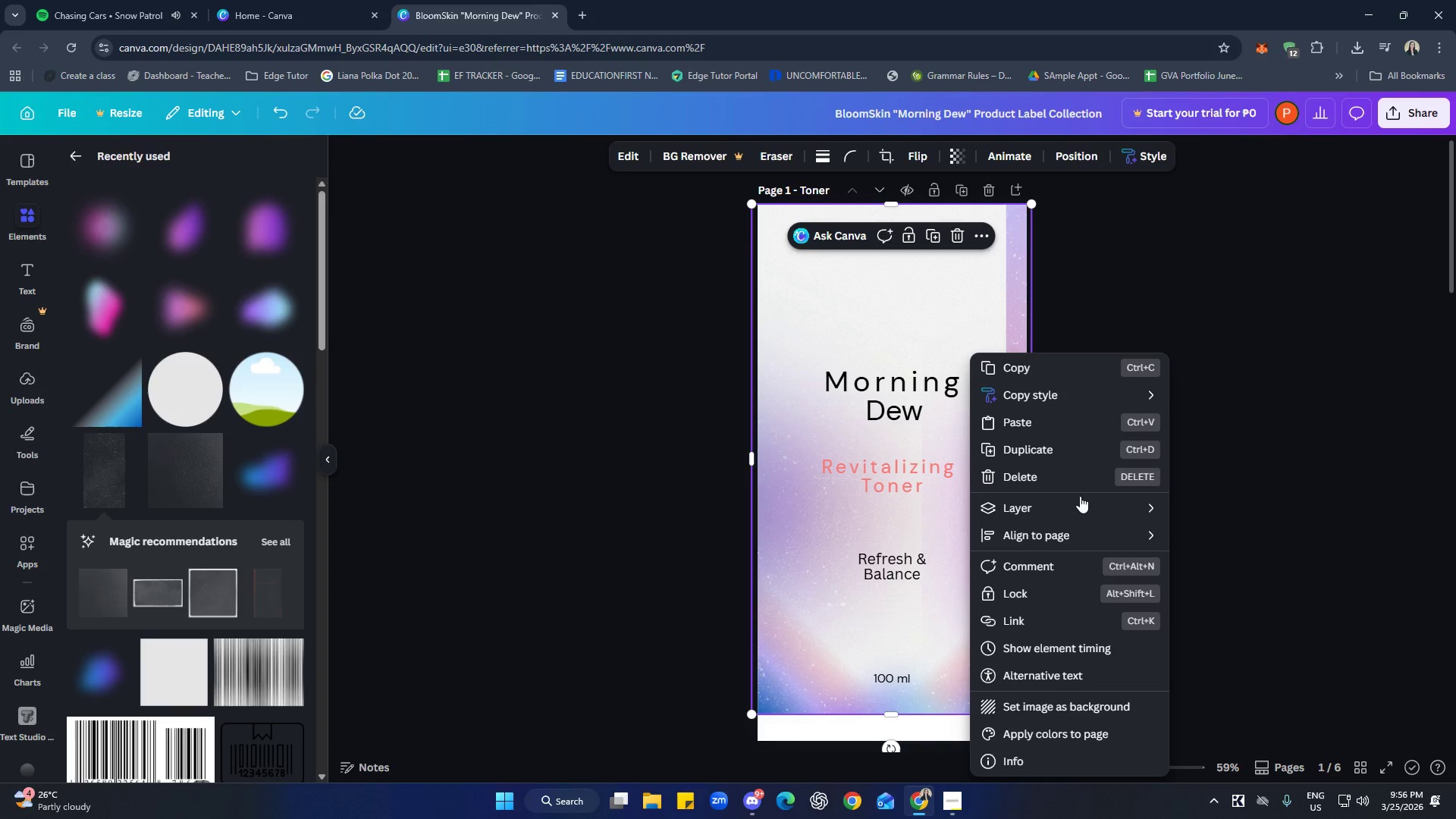 
left_click([1225, 618])
 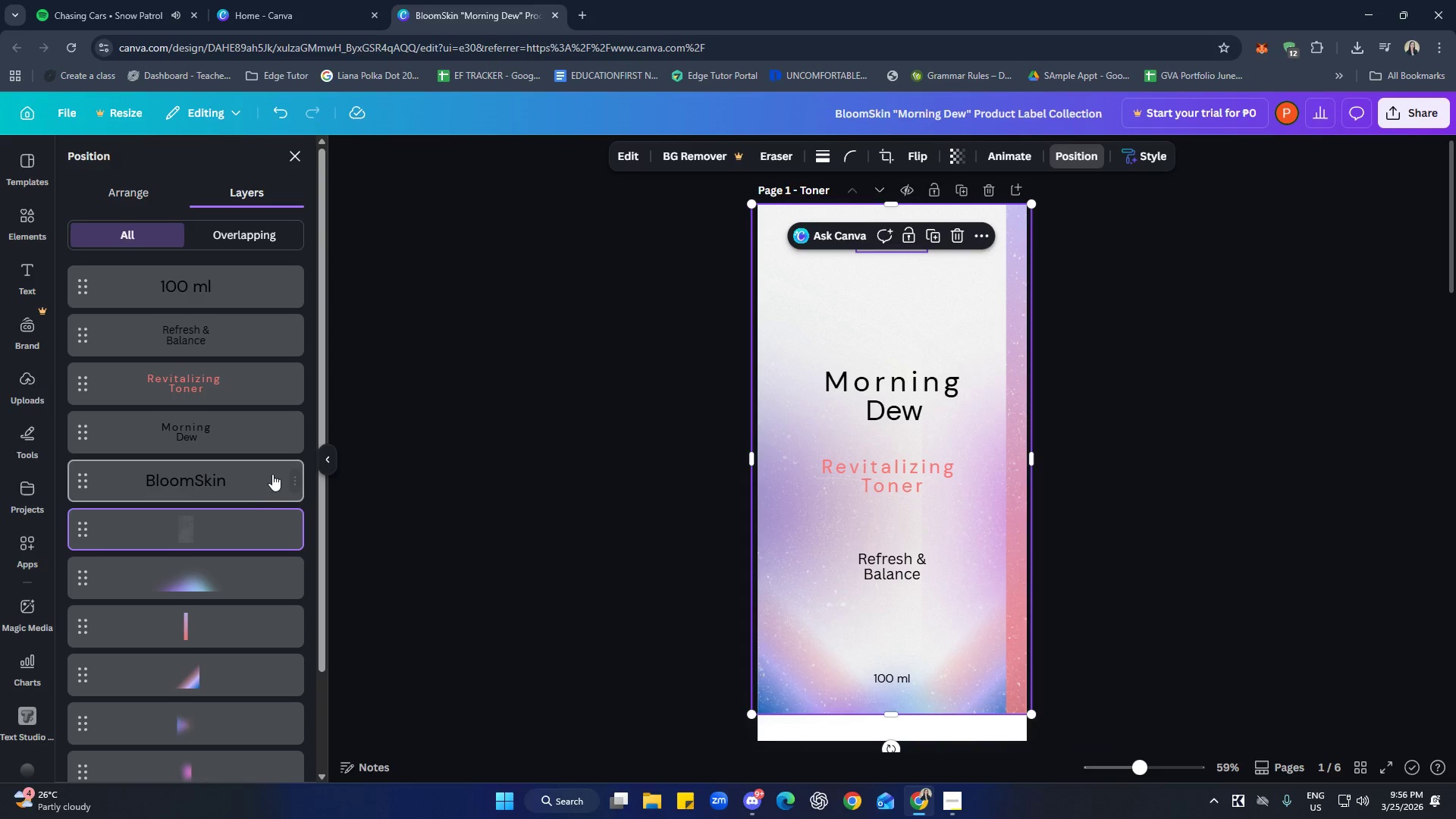 
scroll: coordinate [256, 472], scroll_direction: down, amount: 2.0
 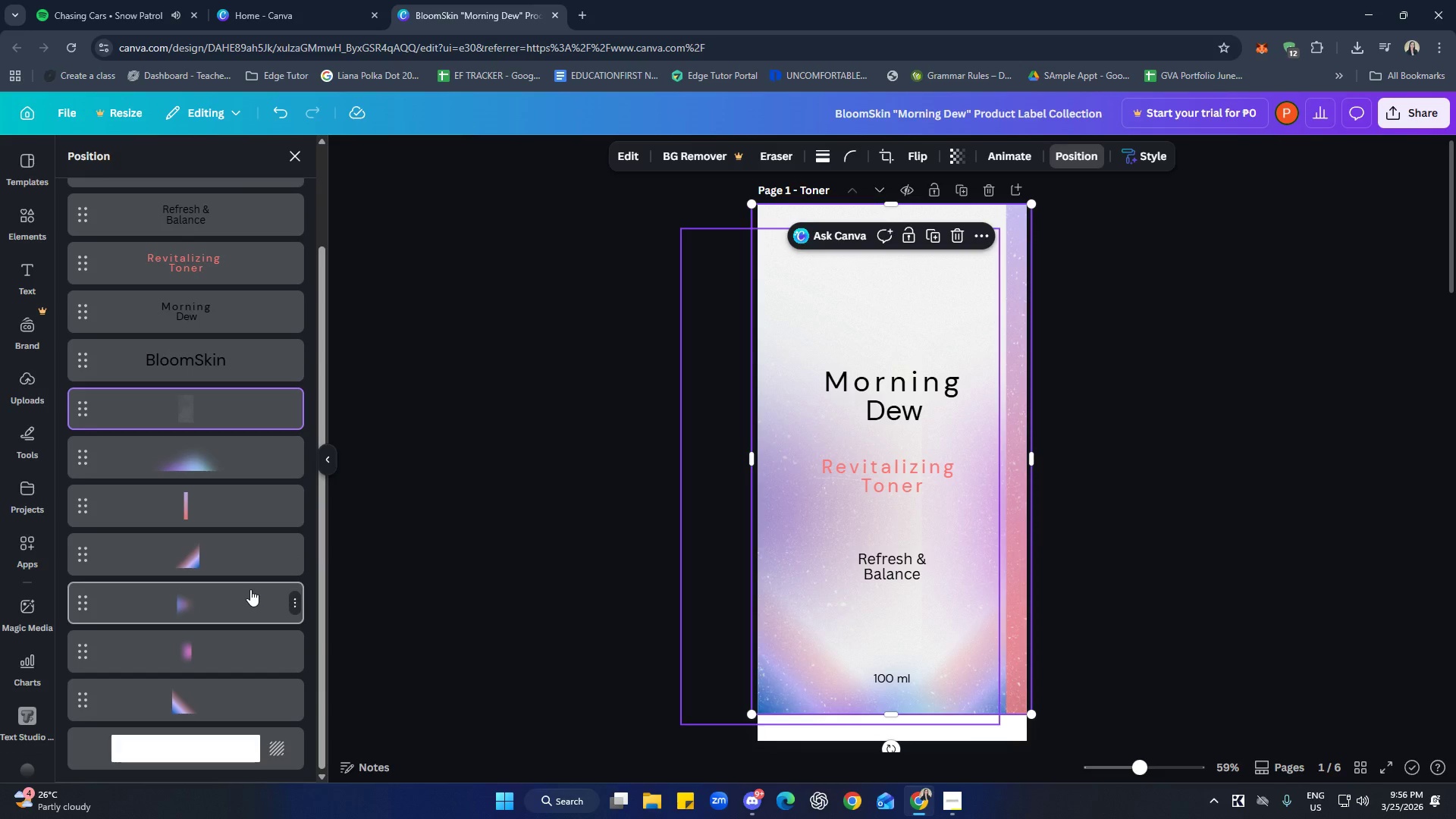 
left_click([247, 592])
 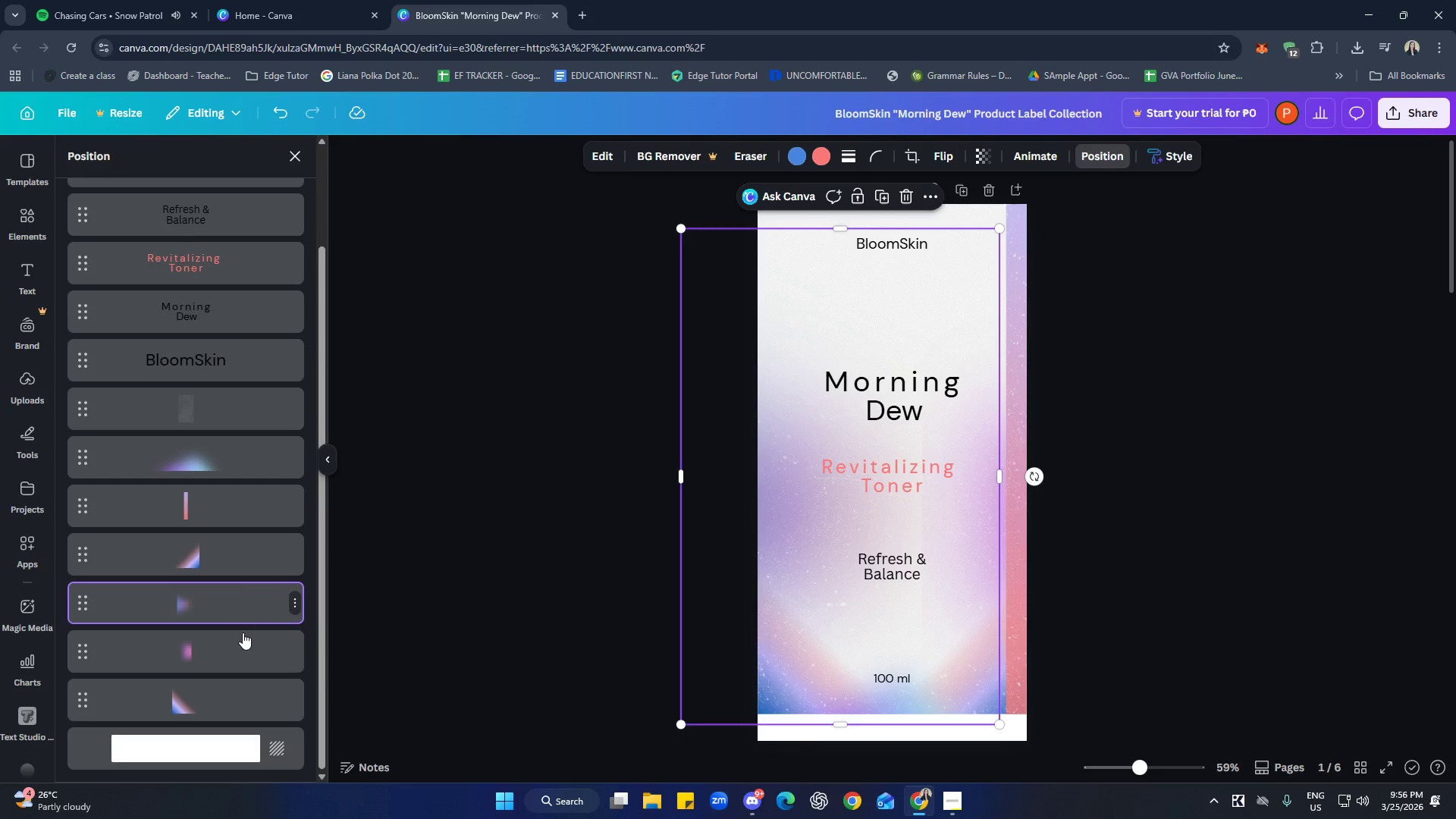 
left_click([244, 650])
 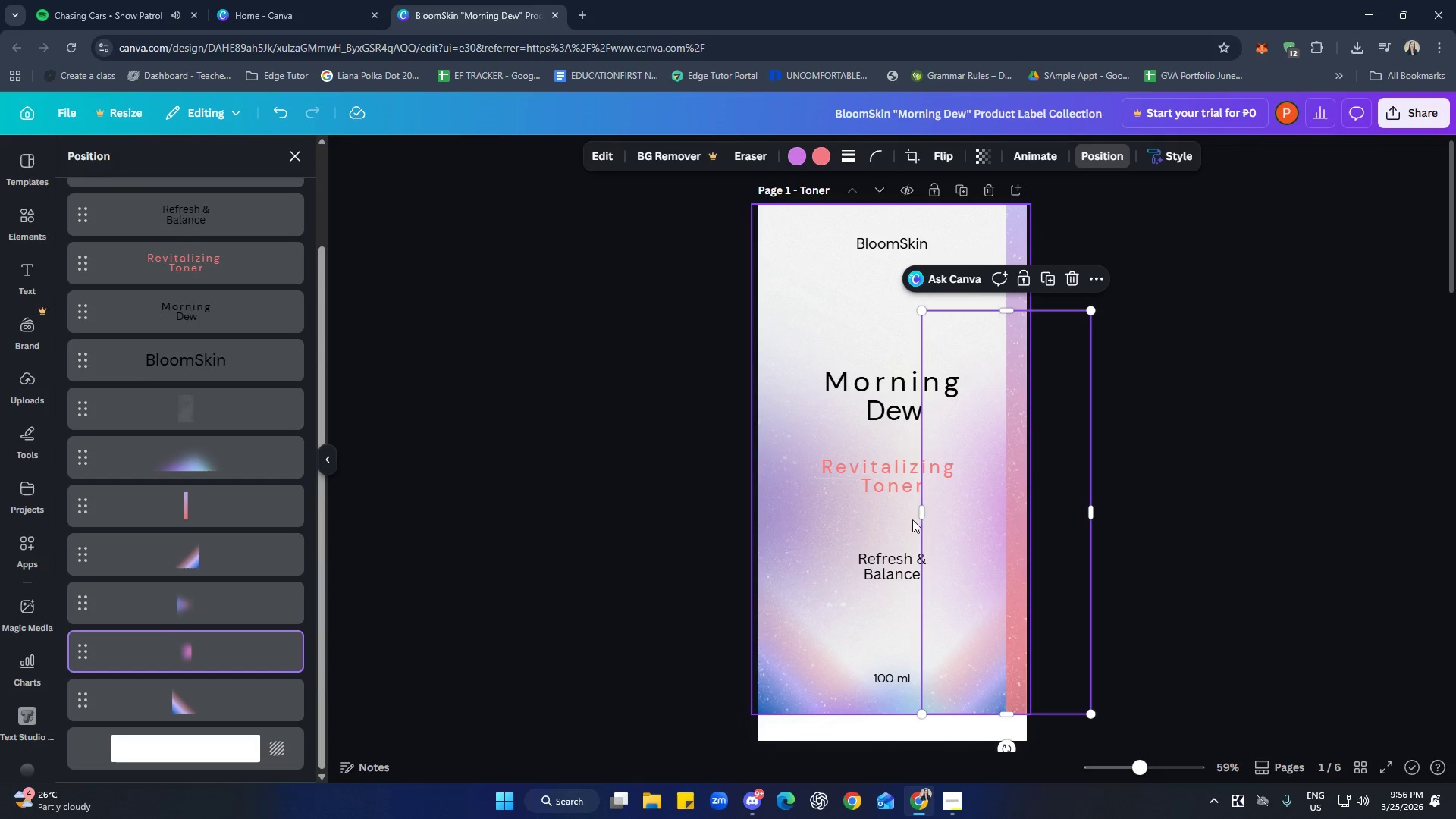 
left_click_drag(start_coordinate=[920, 516], to_coordinate=[867, 514])
 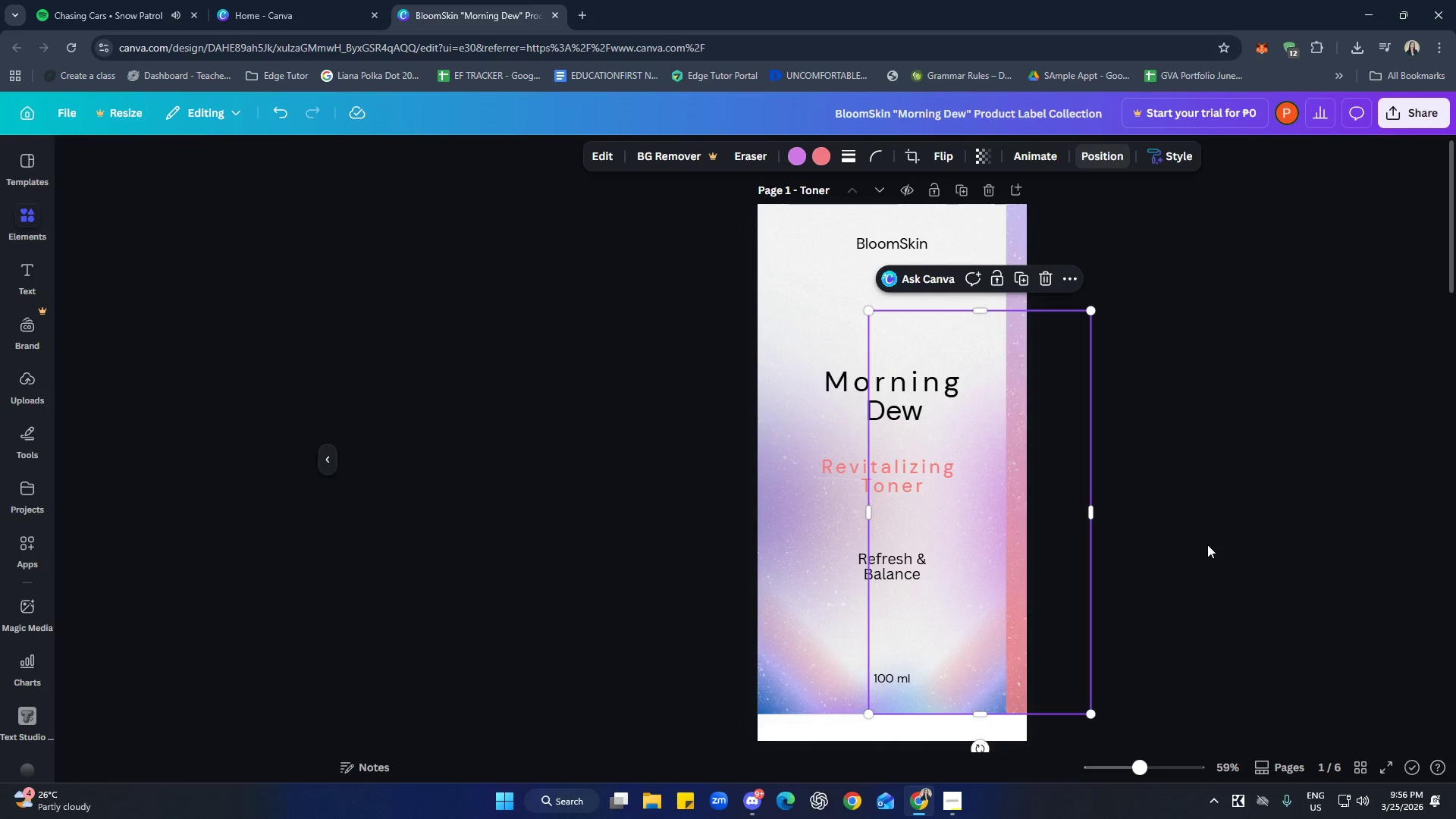 
double_click([1207, 544])
 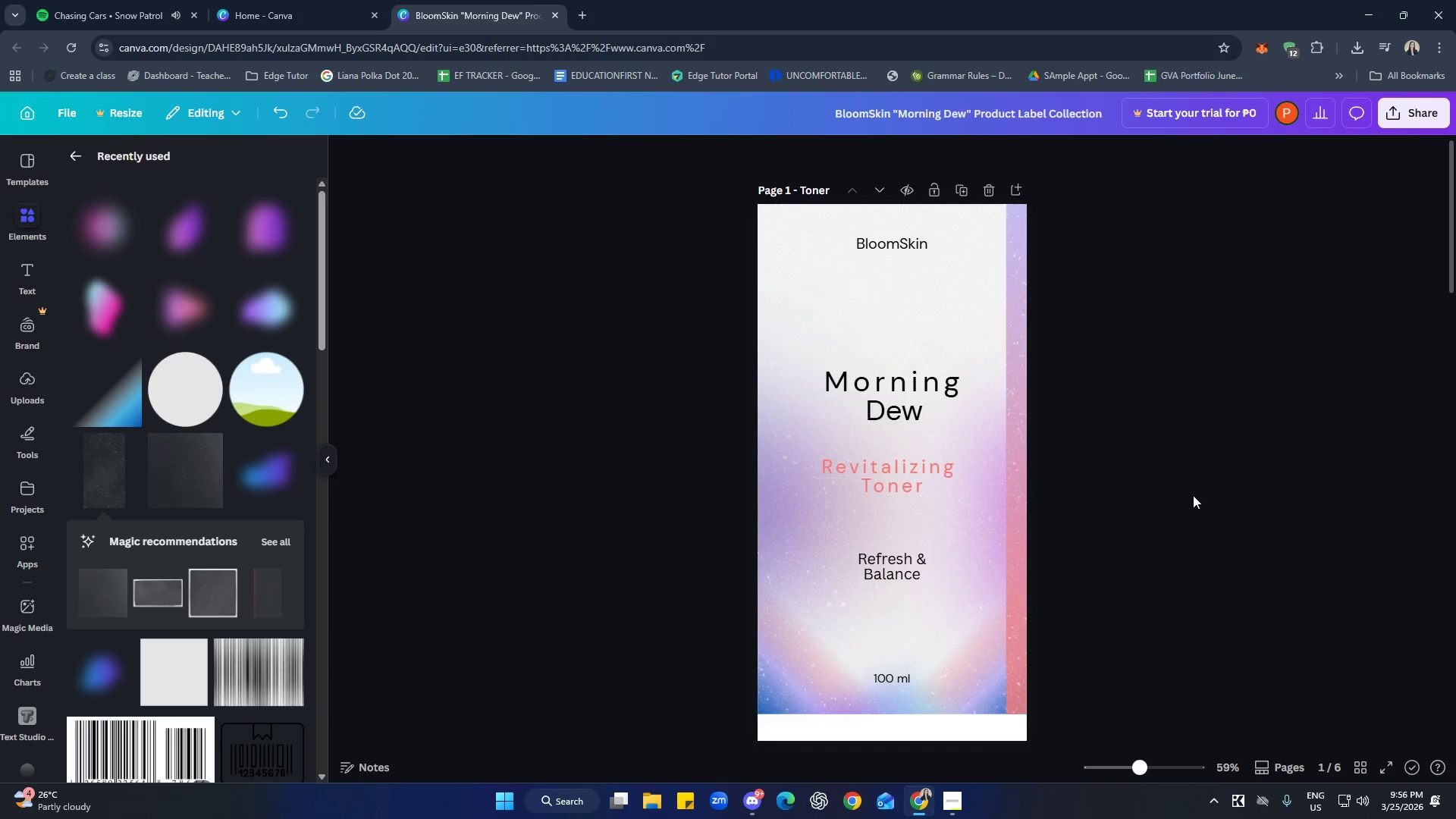 
scroll: coordinate [1142, 514], scroll_direction: down, amount: 2.0
 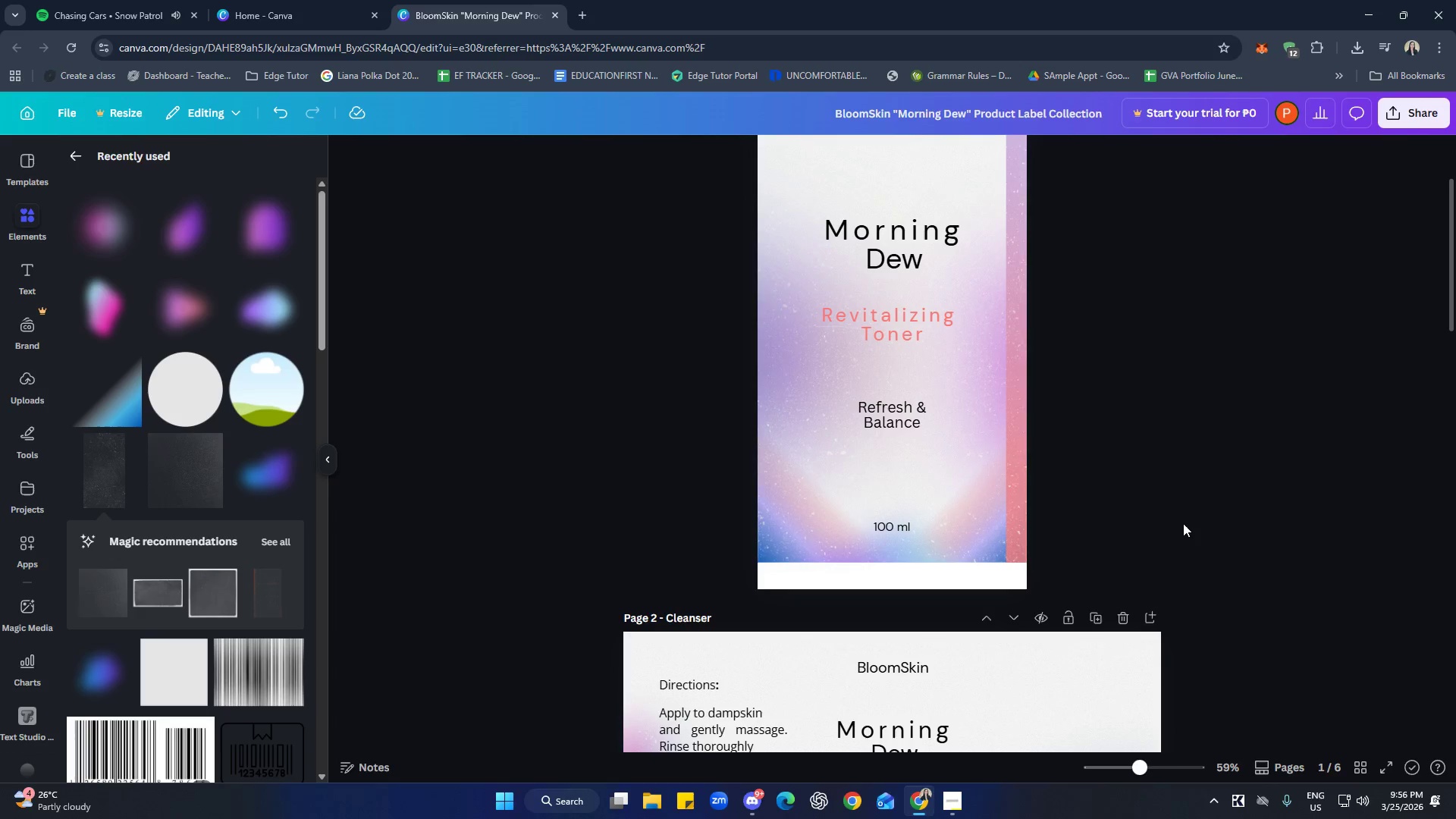 
scroll: coordinate [1184, 519], scroll_direction: up, amount: 2.0
 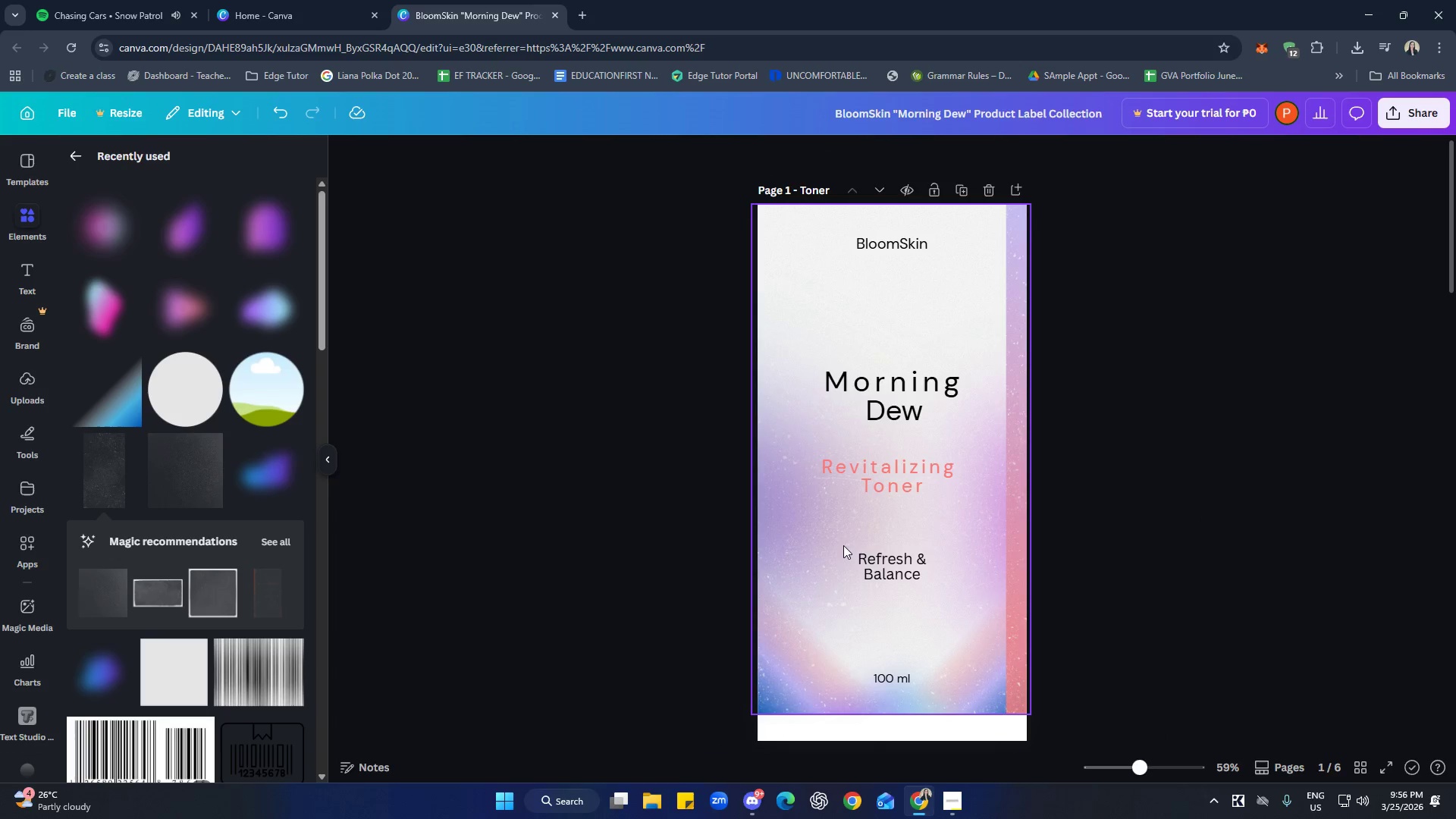 
left_click([824, 529])
 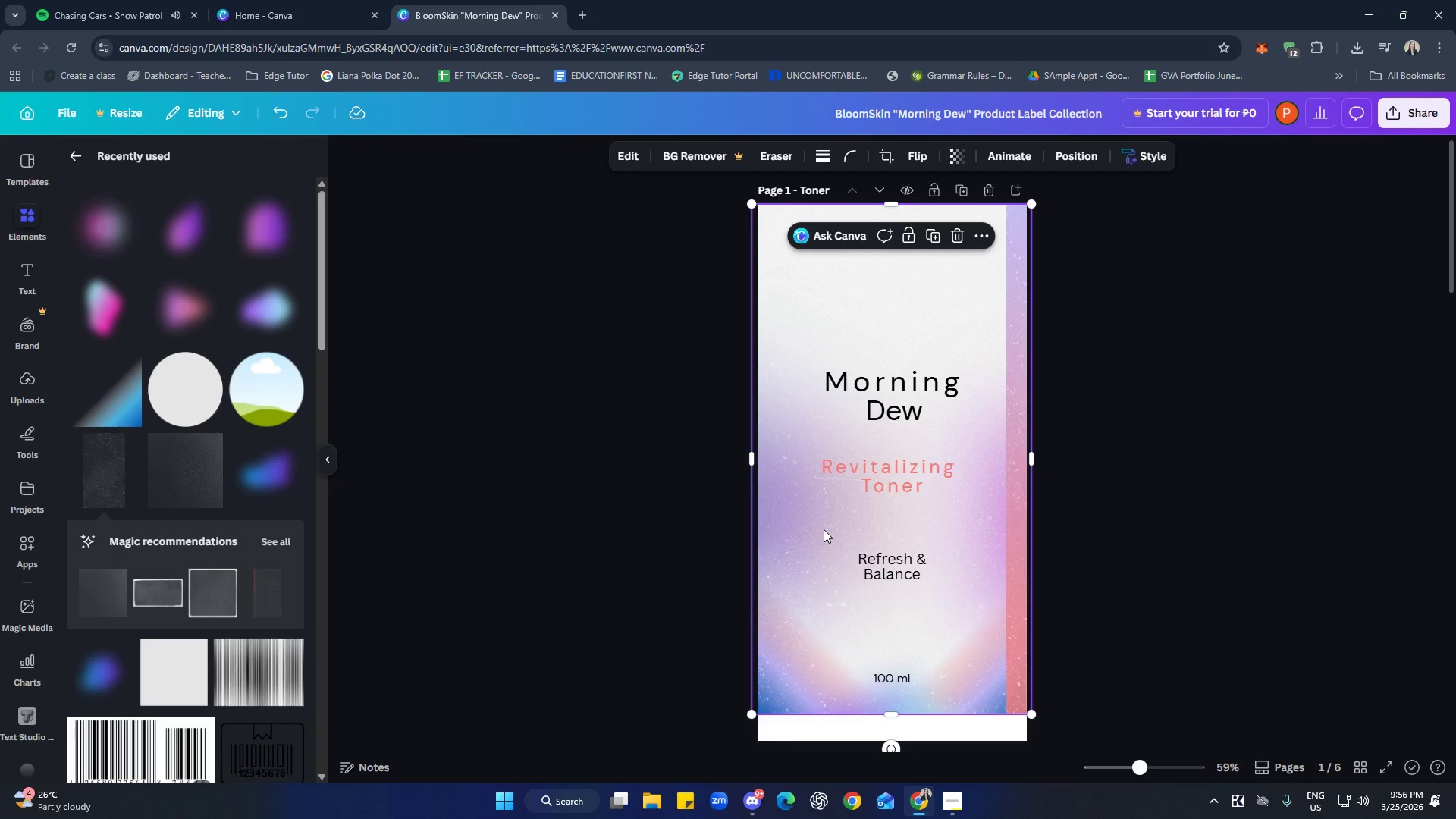 
right_click([824, 529])
 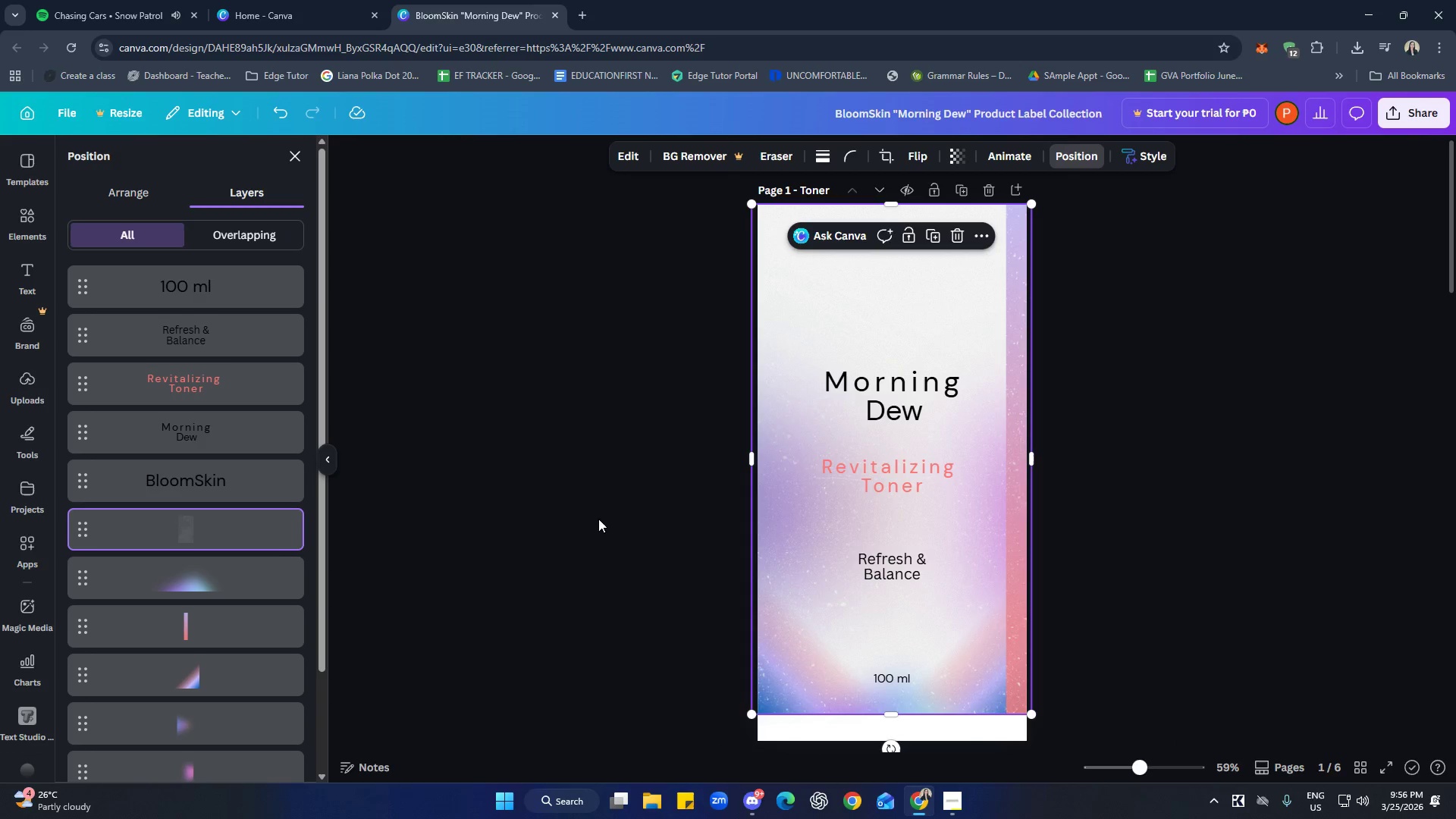 
scroll: coordinate [255, 678], scroll_direction: down, amount: 1.0
 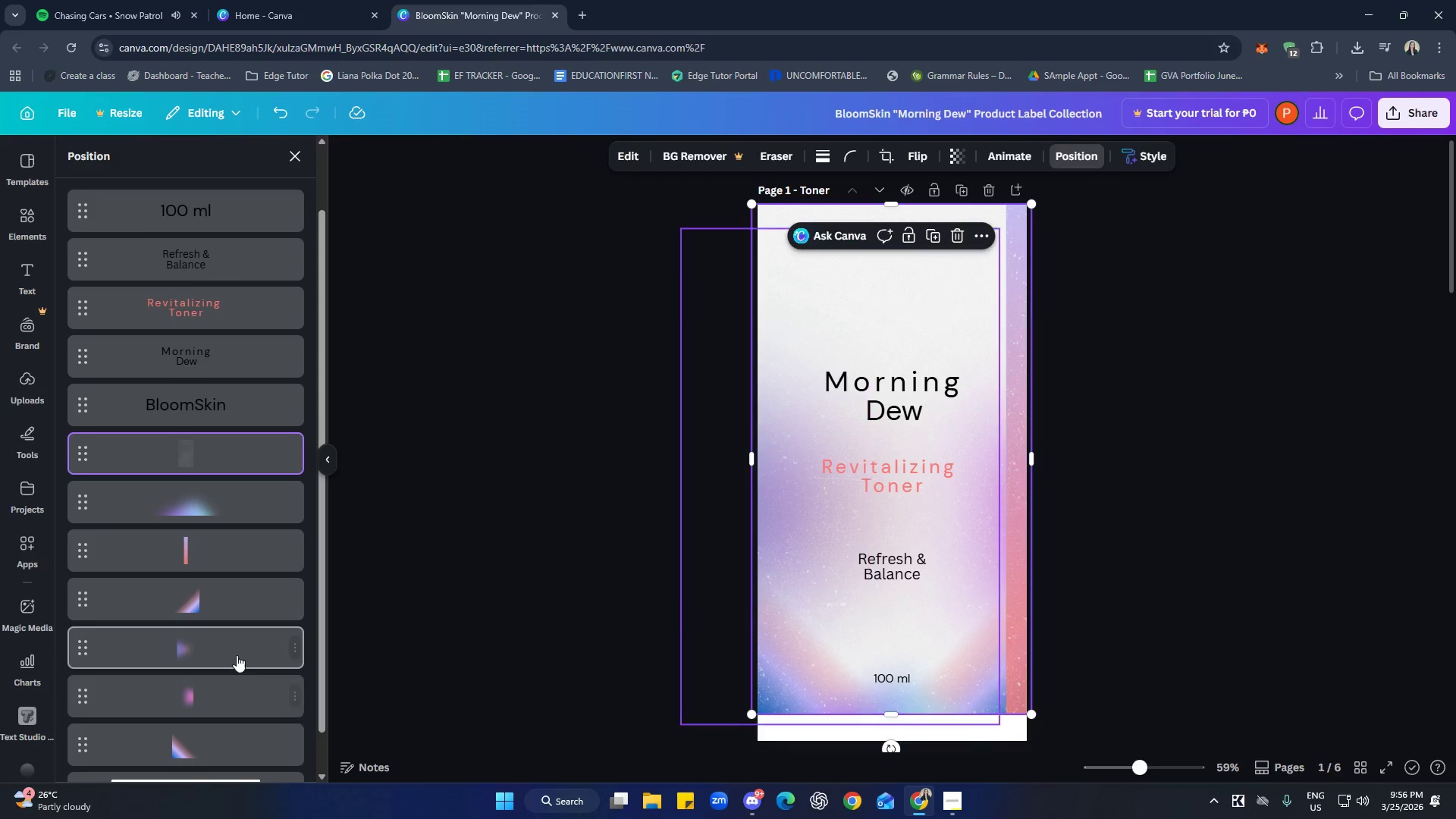 
left_click([236, 651])
 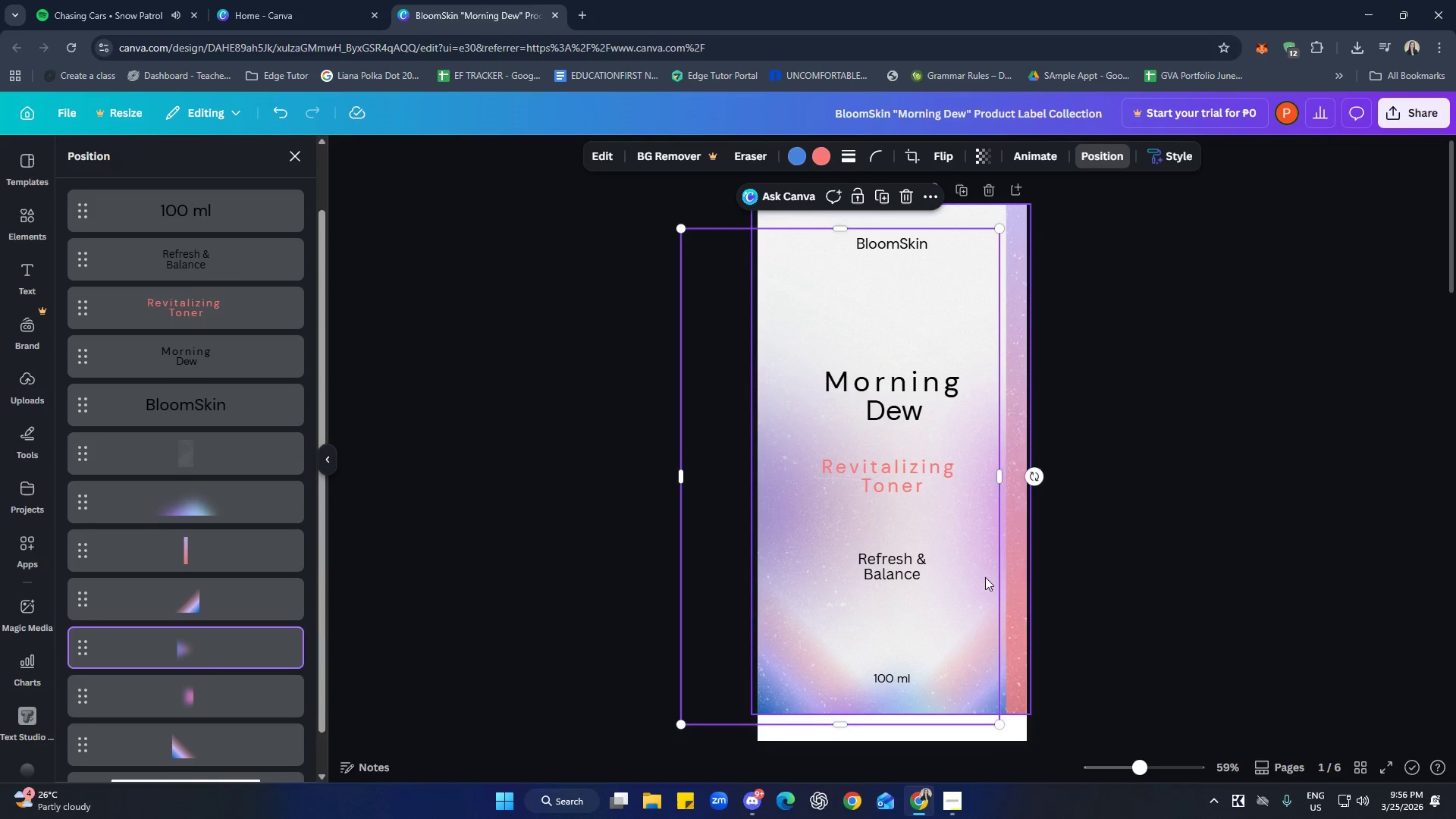 
left_click_drag(start_coordinate=[999, 725], to_coordinate=[861, 676])
 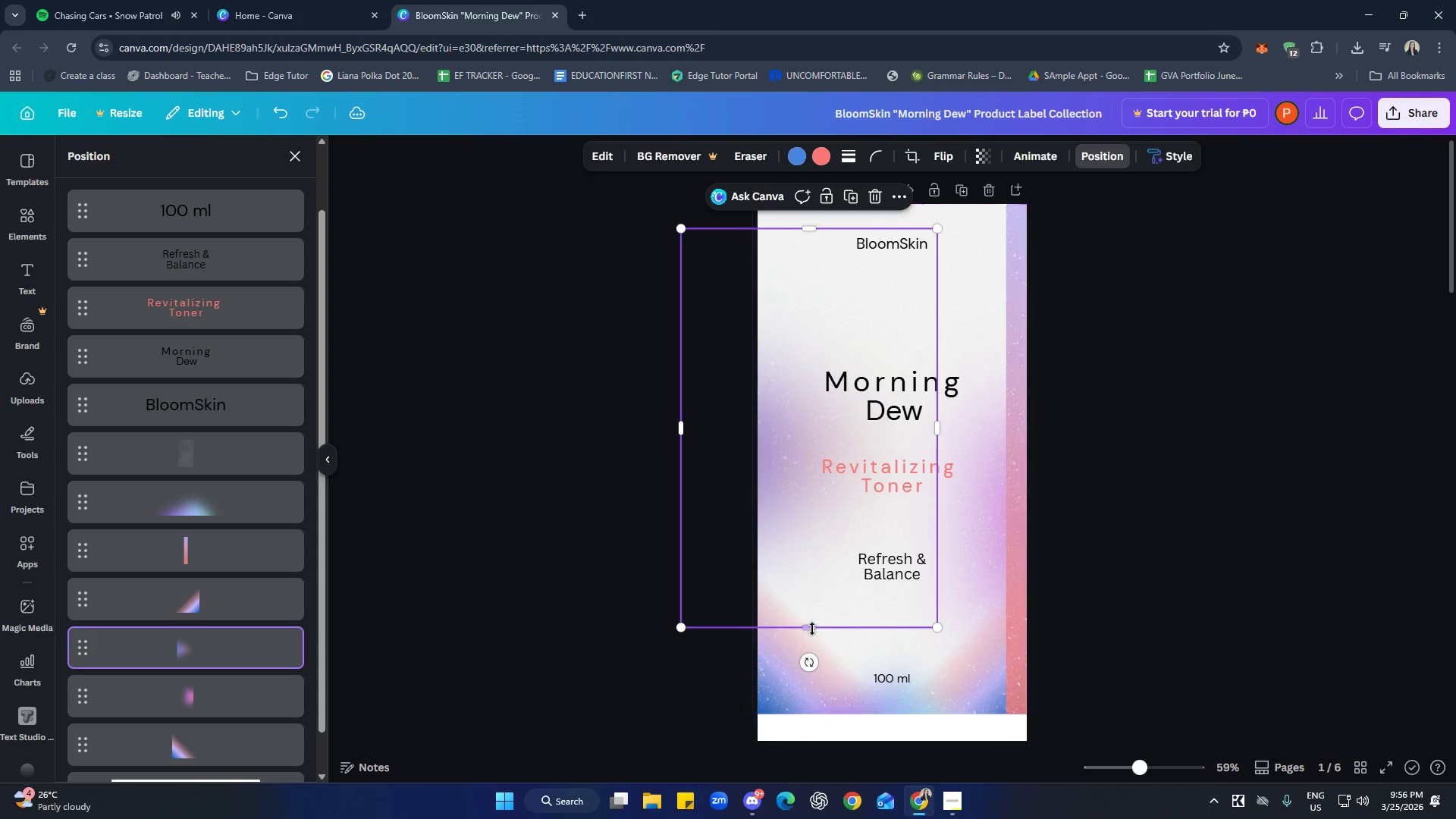 
left_click_drag(start_coordinate=[812, 629], to_coordinate=[821, 771])
 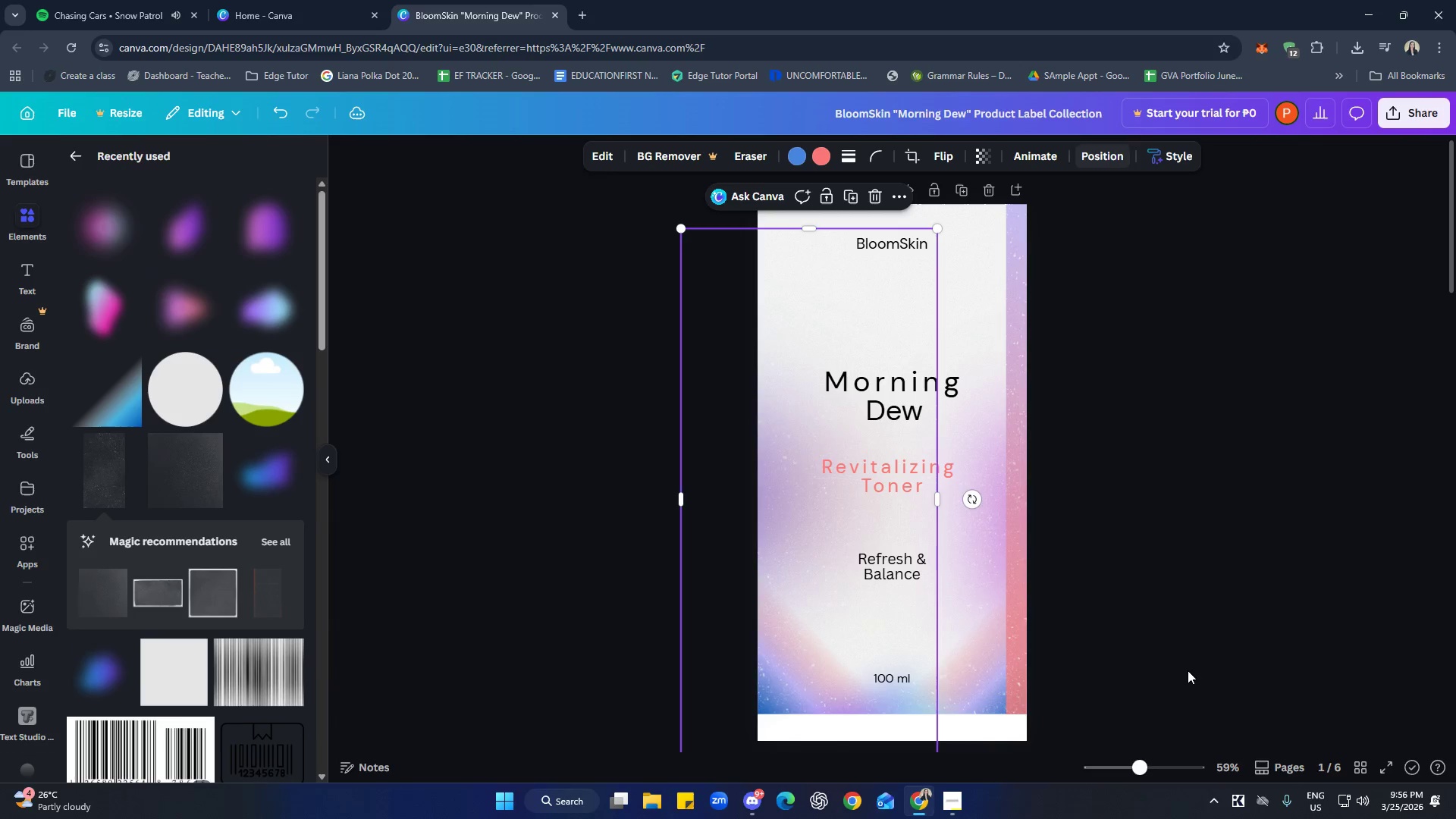 
double_click([1188, 670])
 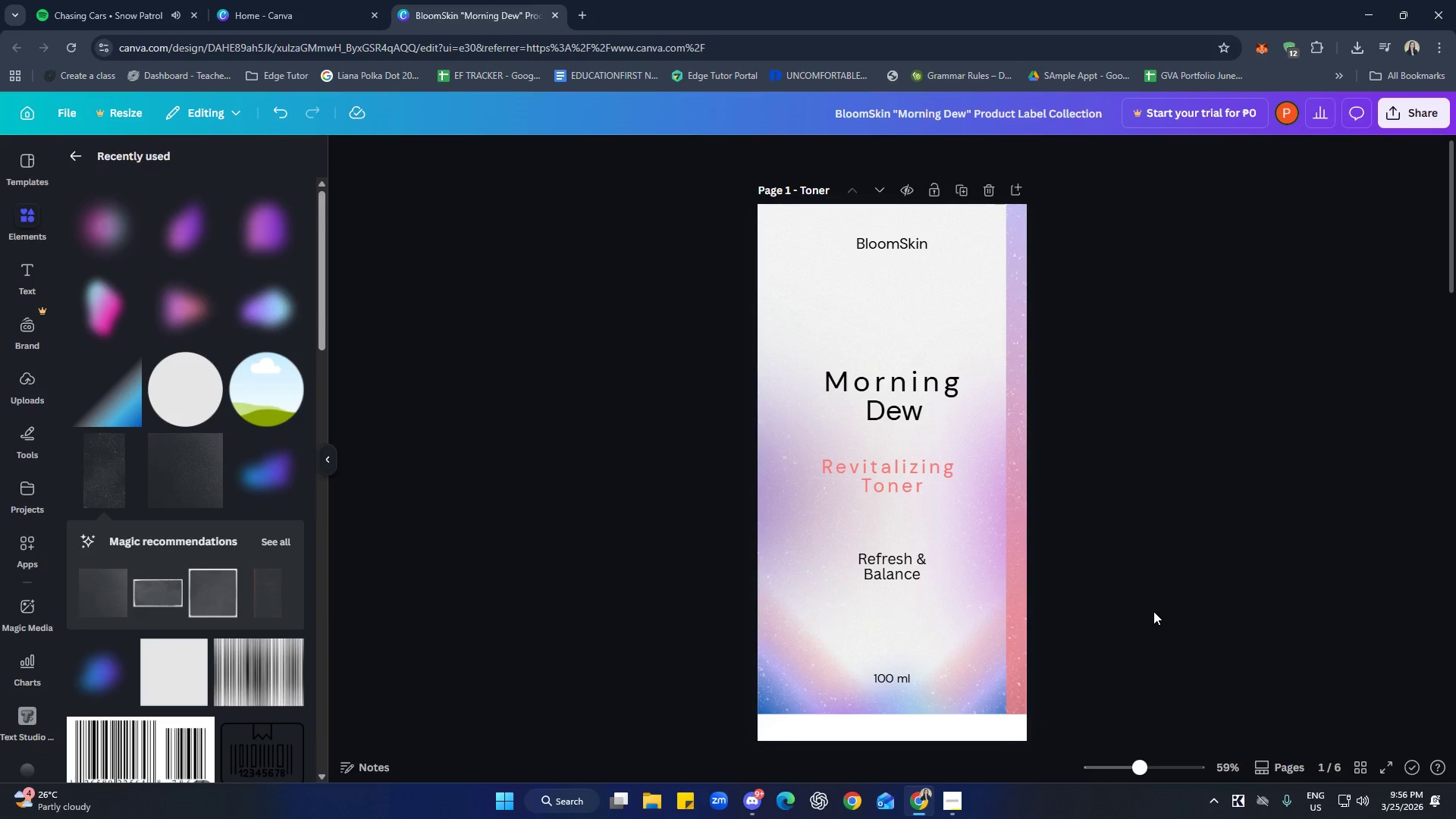 
scroll: coordinate [1323, 613], scroll_direction: up, amount: 5.0
 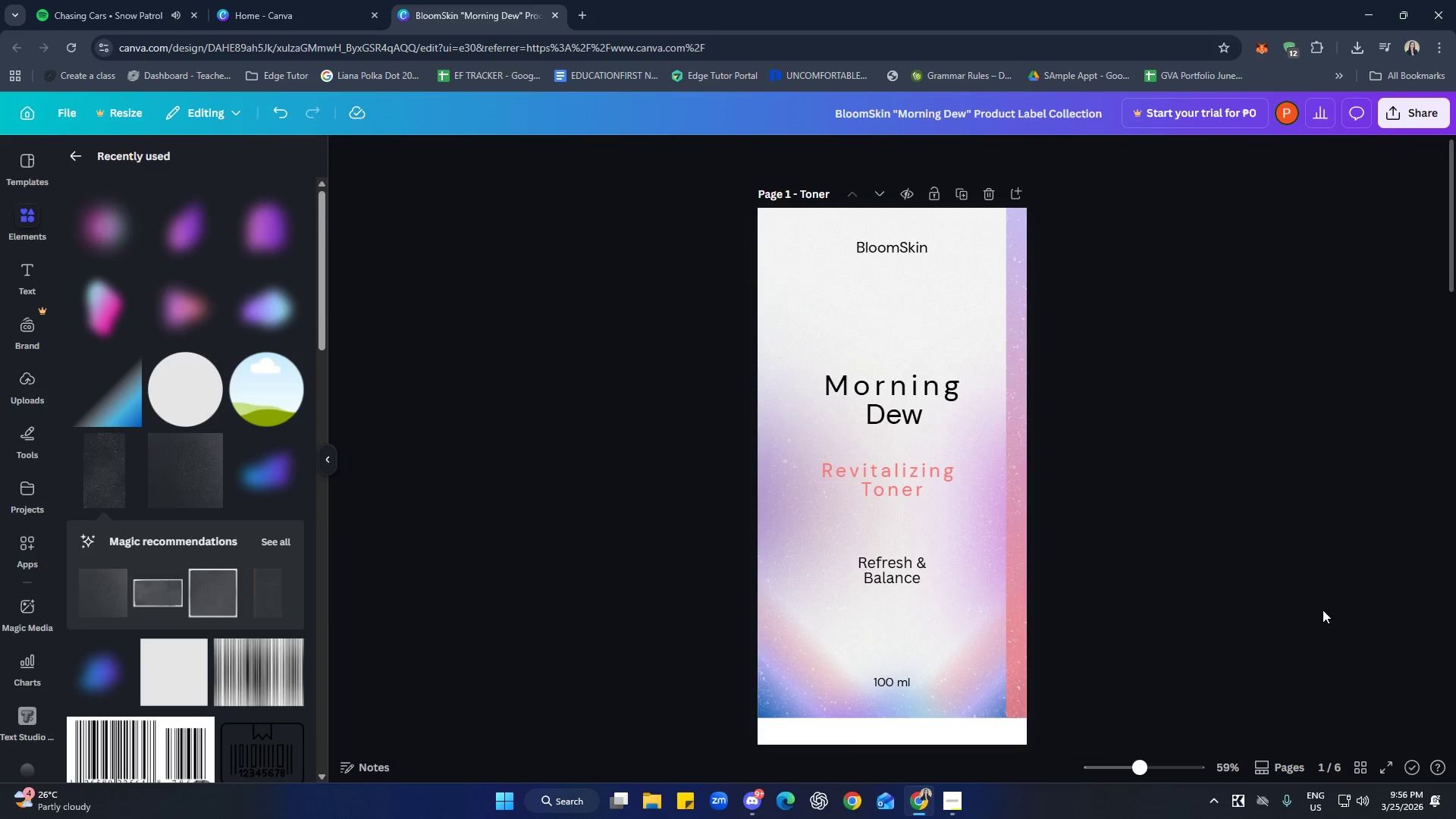 
scroll: coordinate [1323, 607], scroll_direction: down, amount: 2.0
 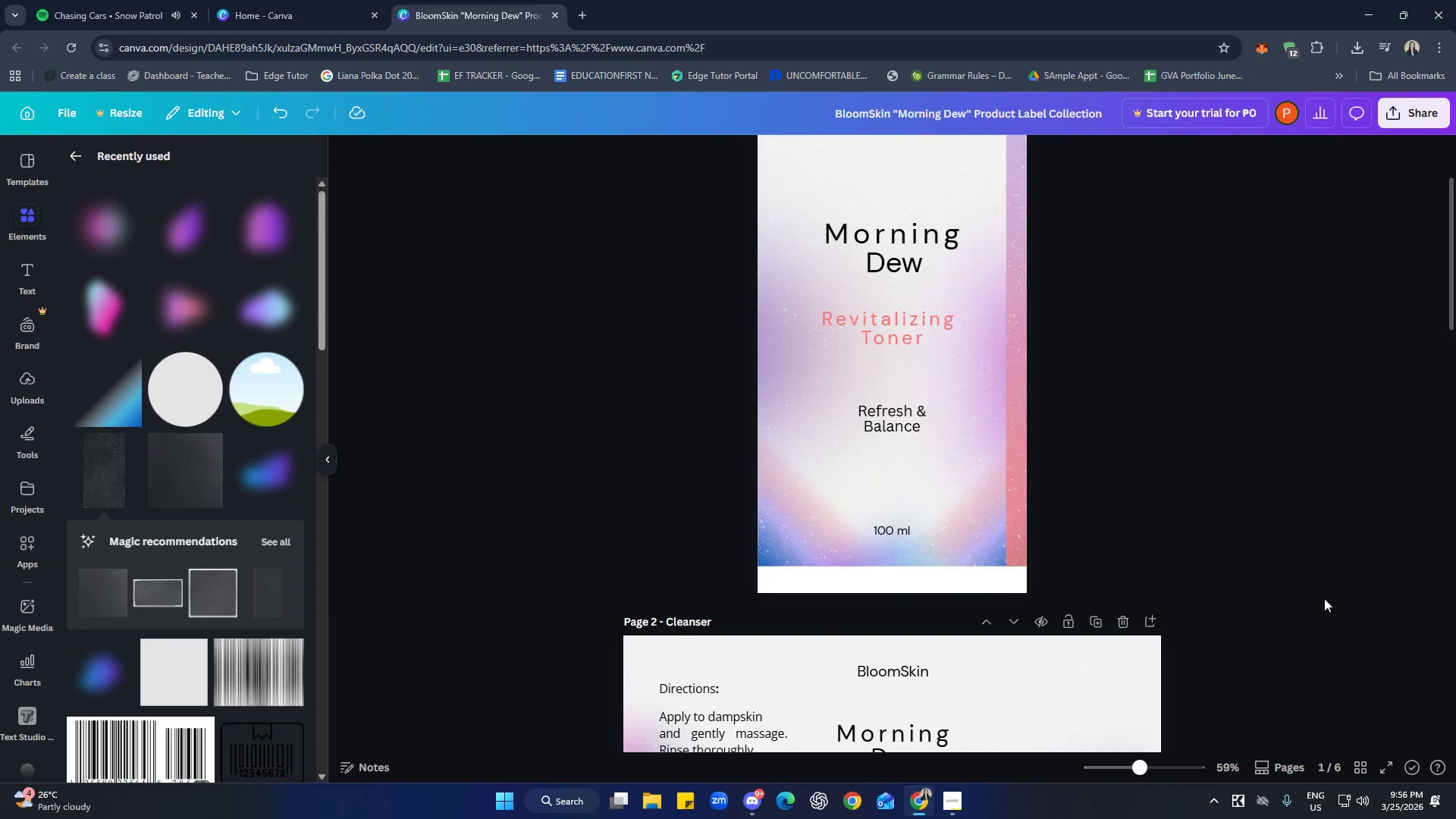 
scroll: coordinate [1341, 598], scroll_direction: up, amount: 2.0
 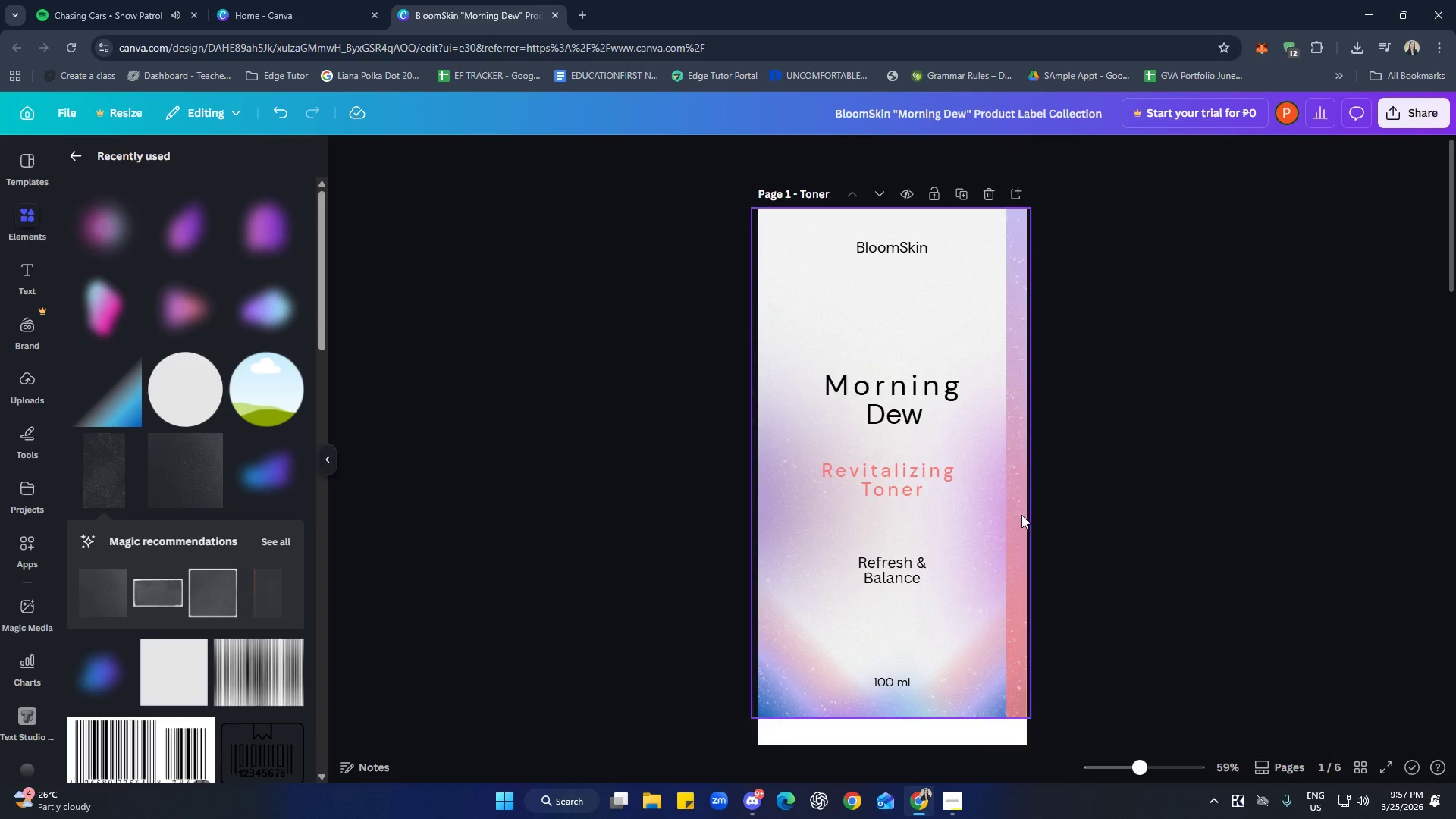 
left_click([1017, 510])
 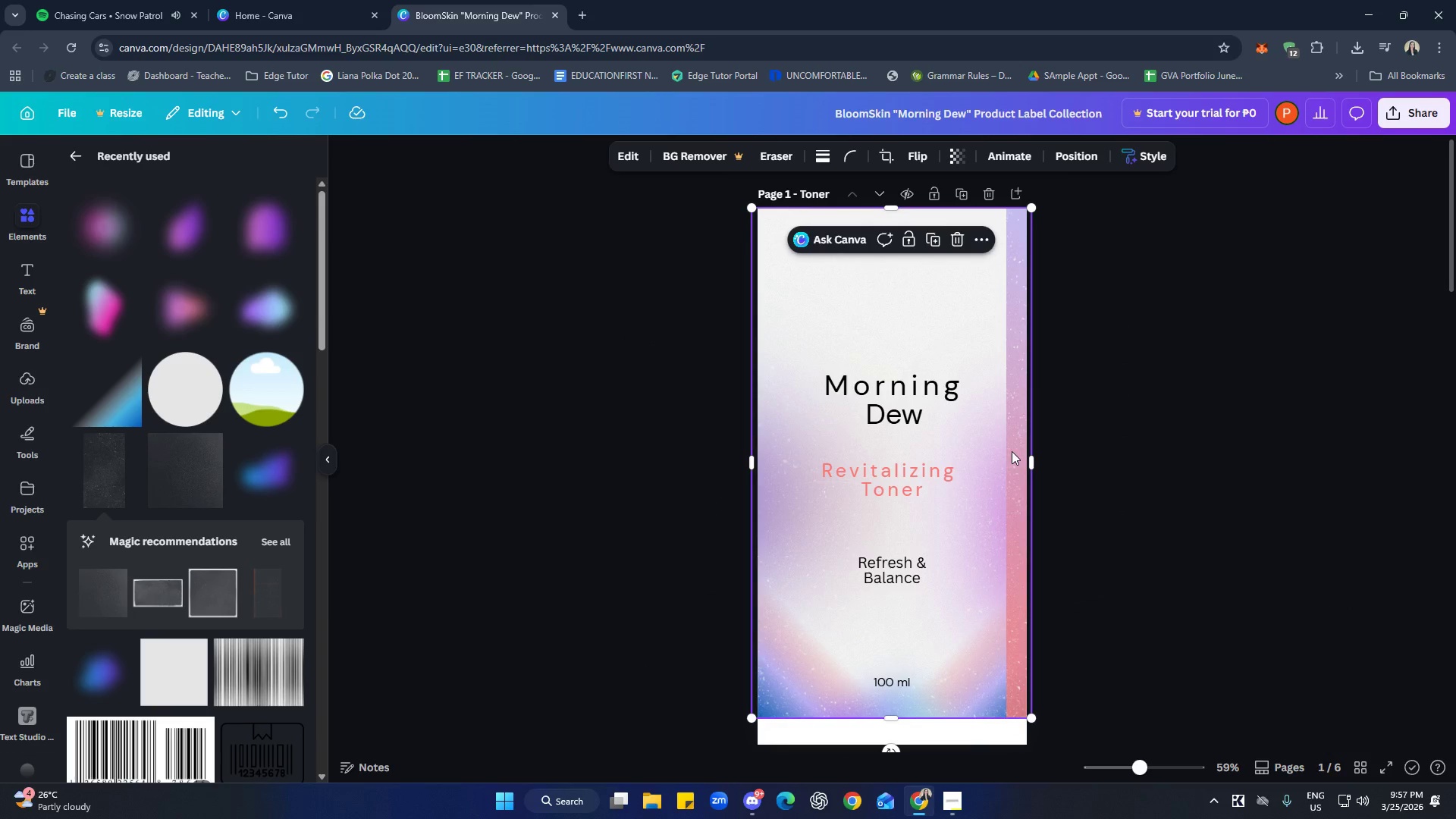 
right_click([1000, 444])
 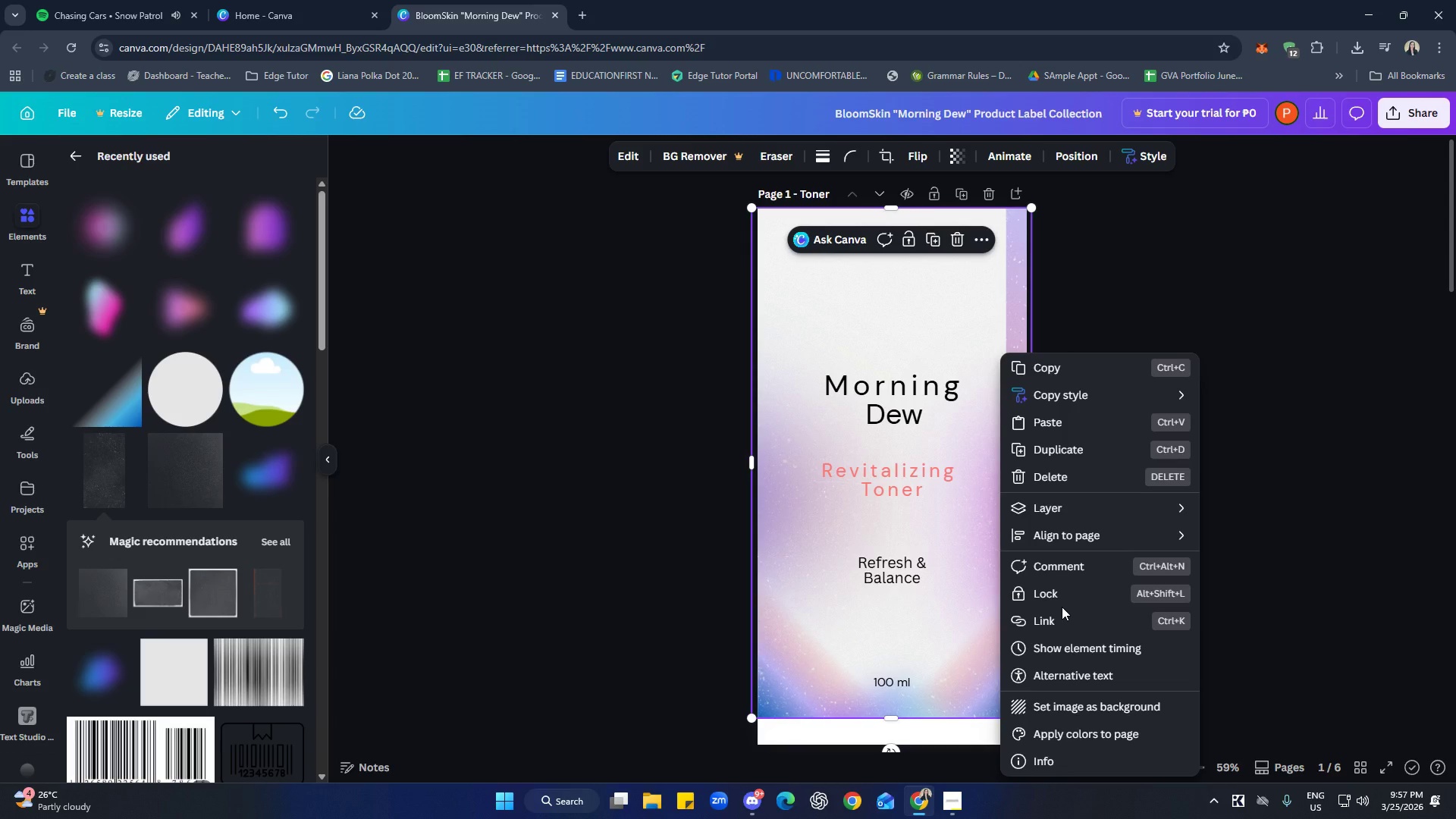 
wait(8.59)
 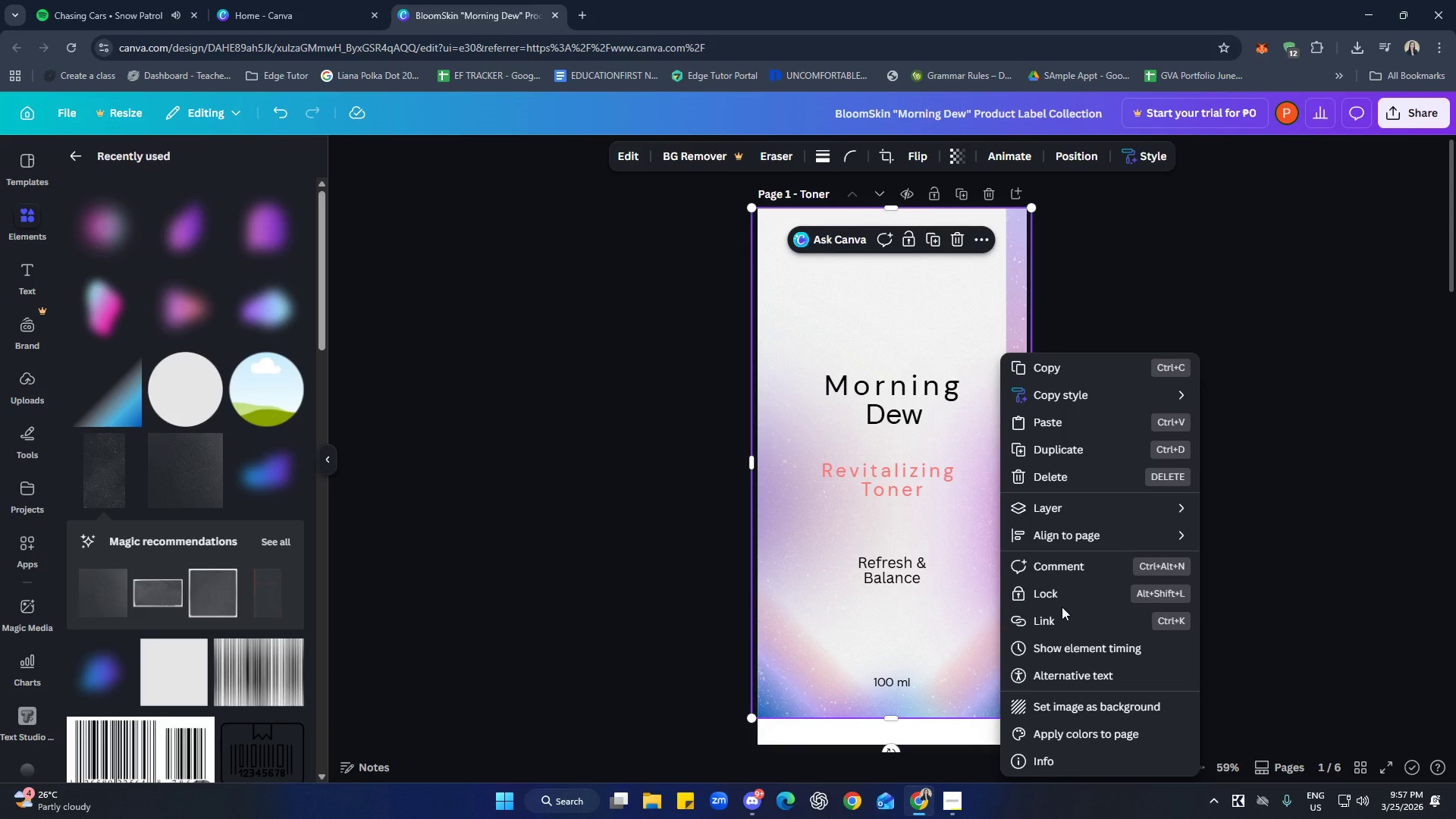 
left_click([1263, 626])
 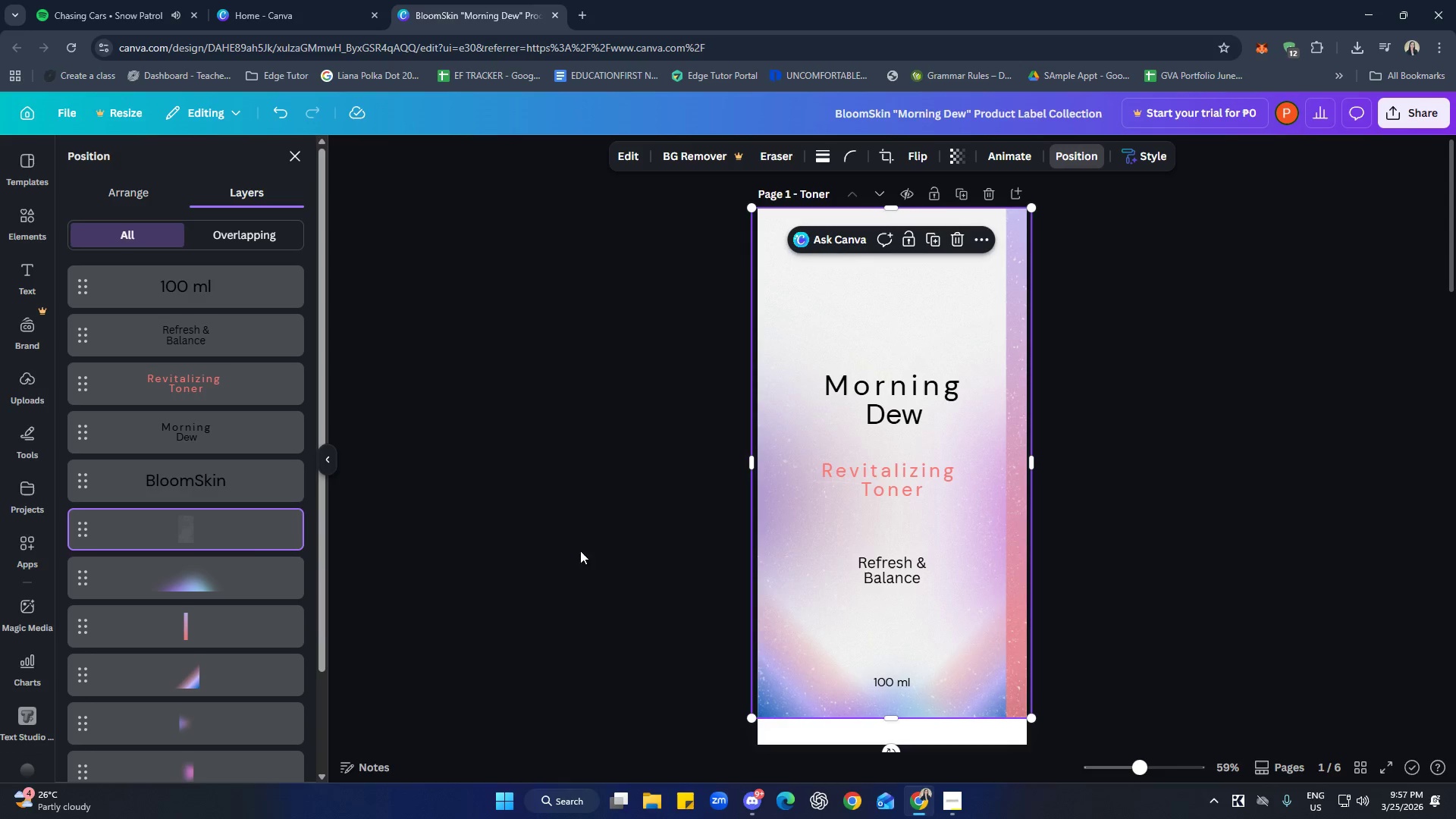 
scroll: coordinate [253, 554], scroll_direction: down, amount: 1.0
 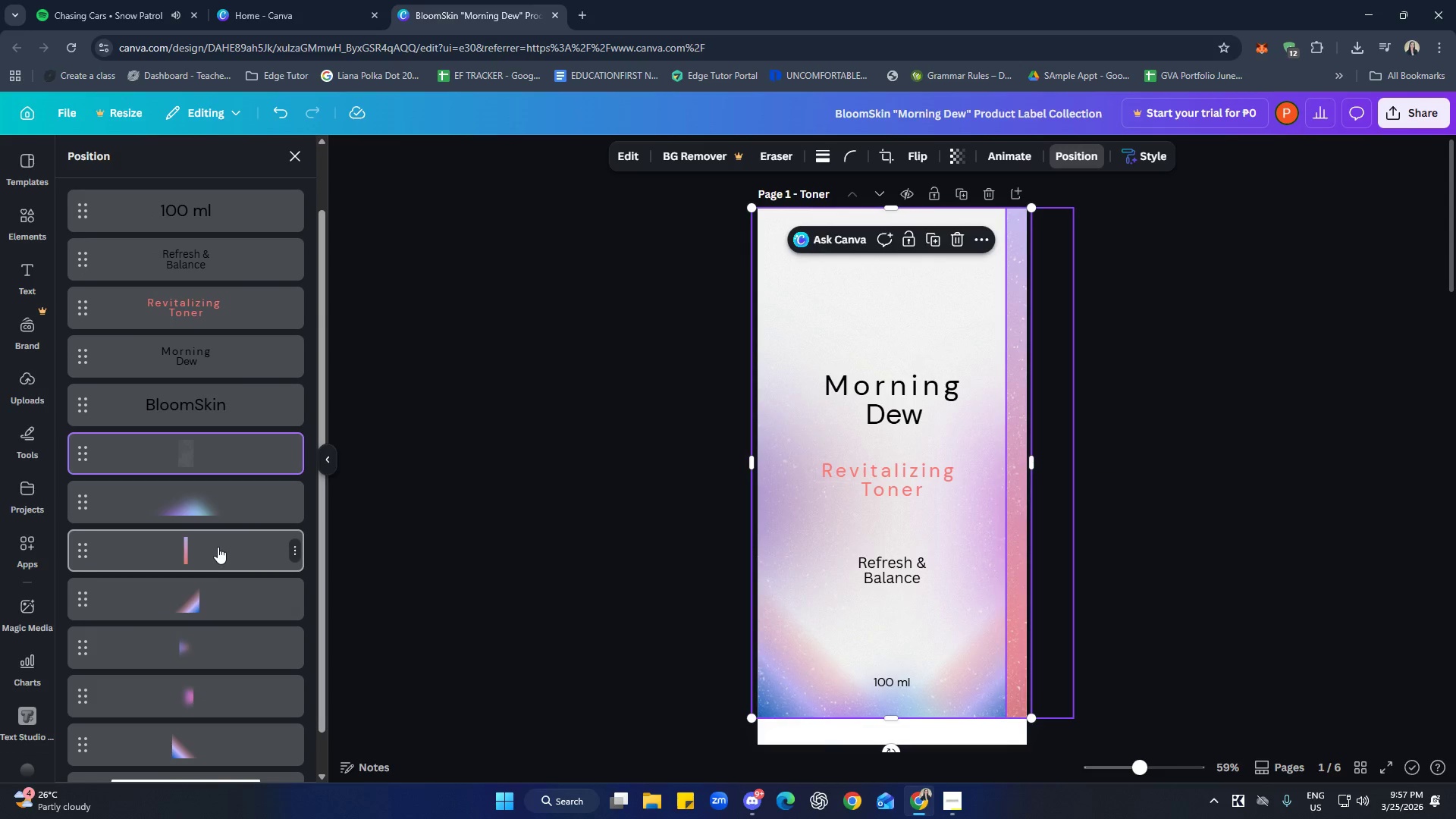 
left_click([218, 547])
 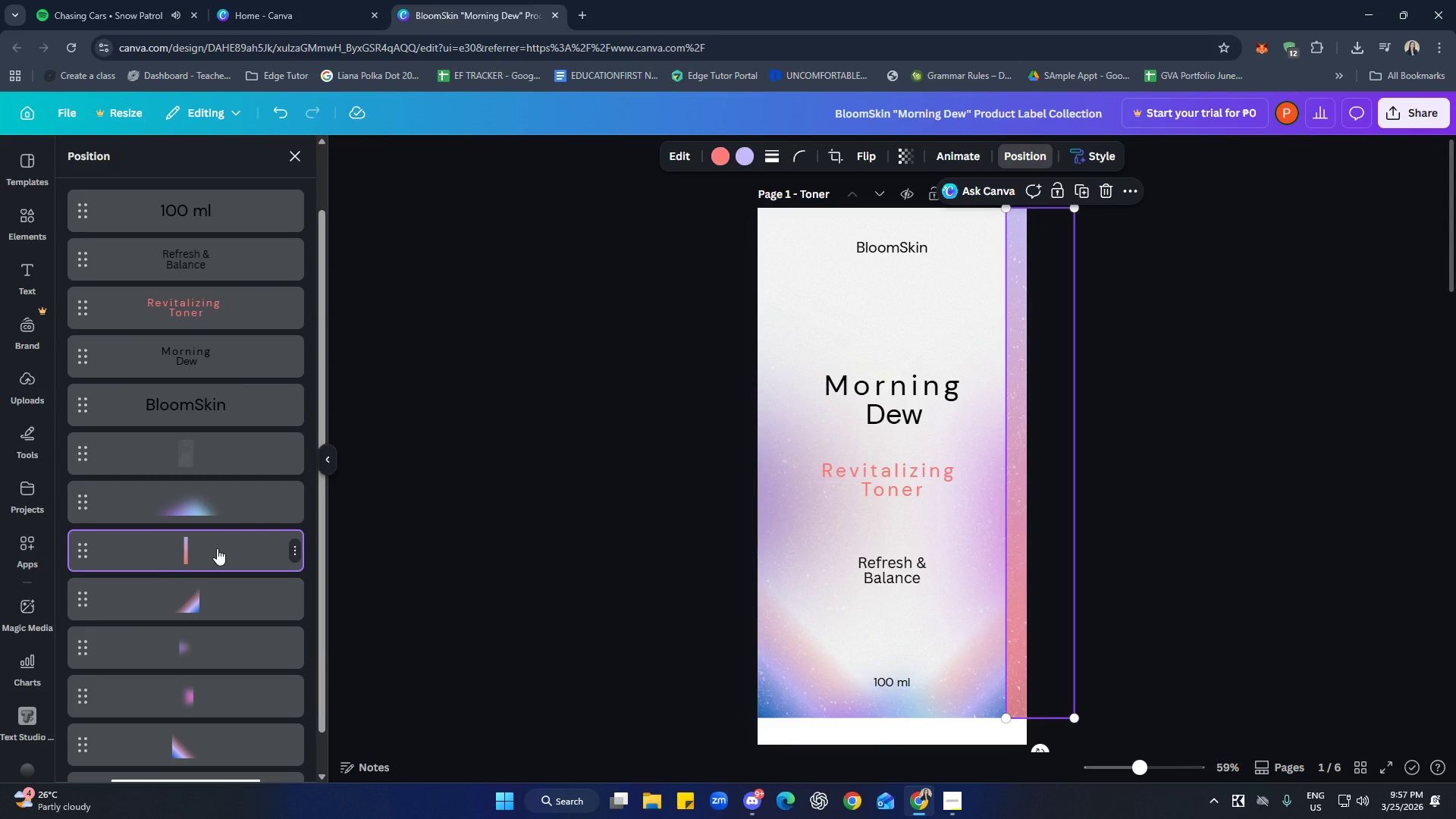 
left_click_drag(start_coordinate=[217, 548], to_coordinate=[218, 477])
 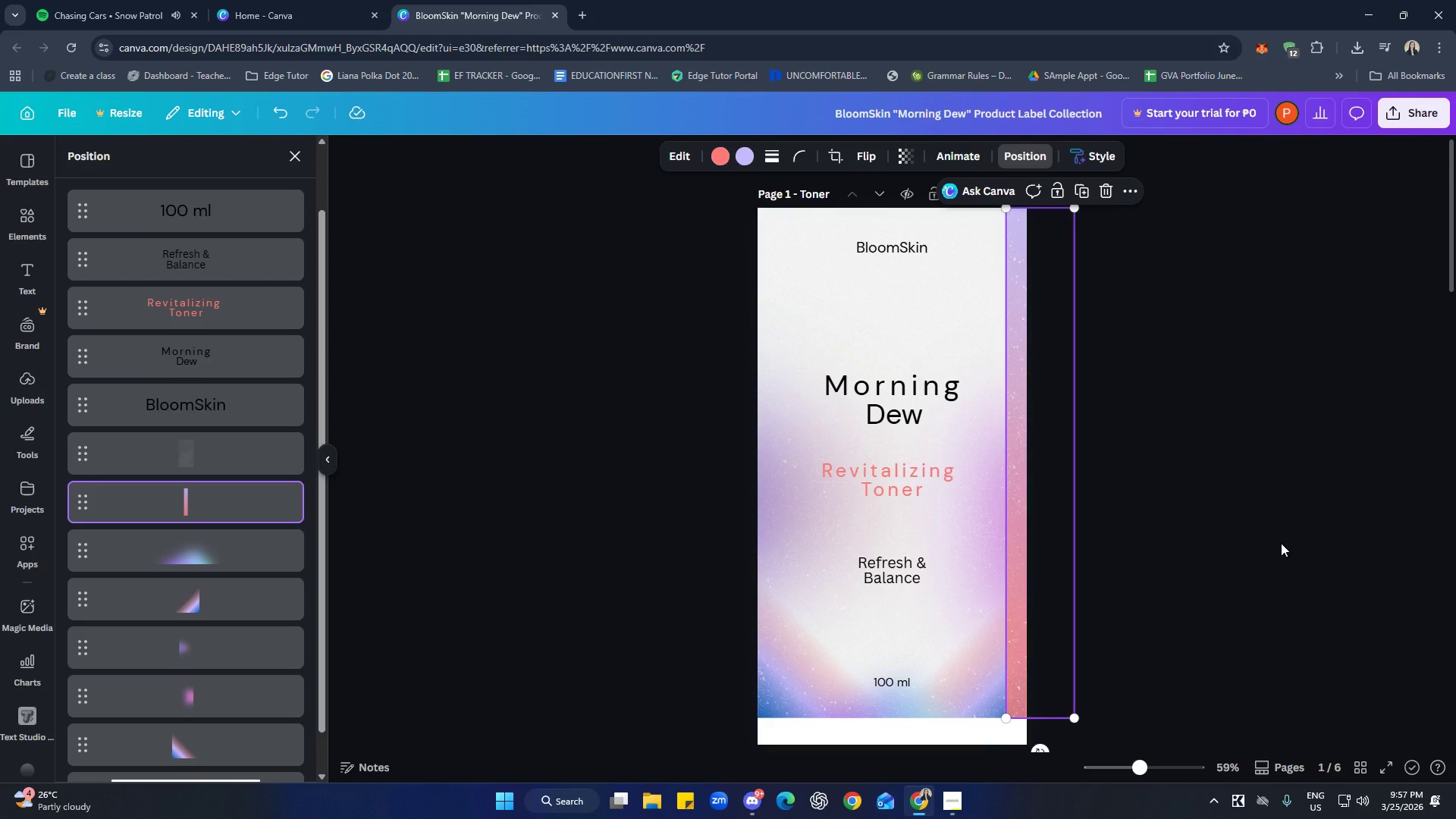 
double_click([1281, 543])
 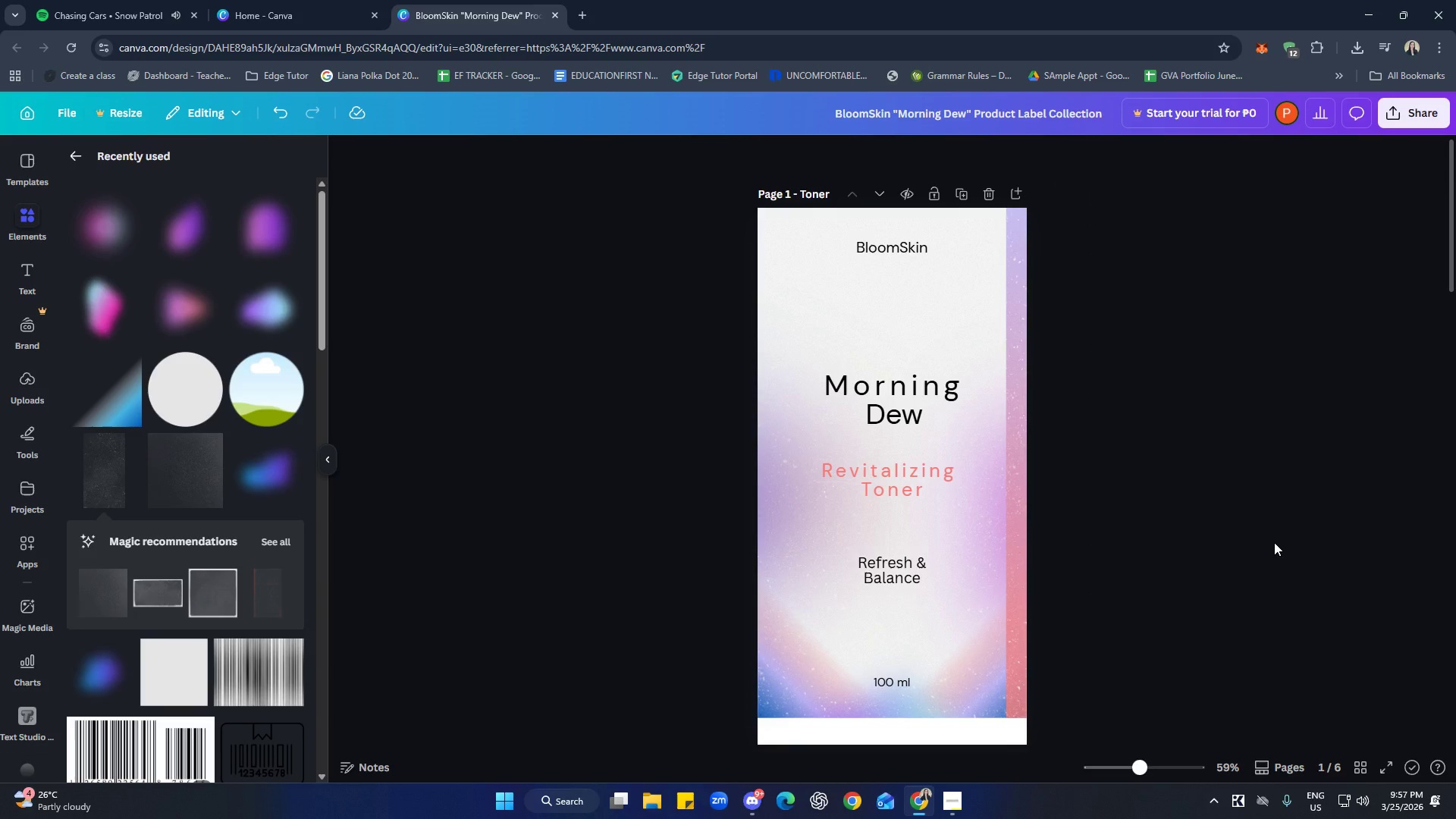 
scroll: coordinate [1229, 532], scroll_direction: down, amount: 3.0
 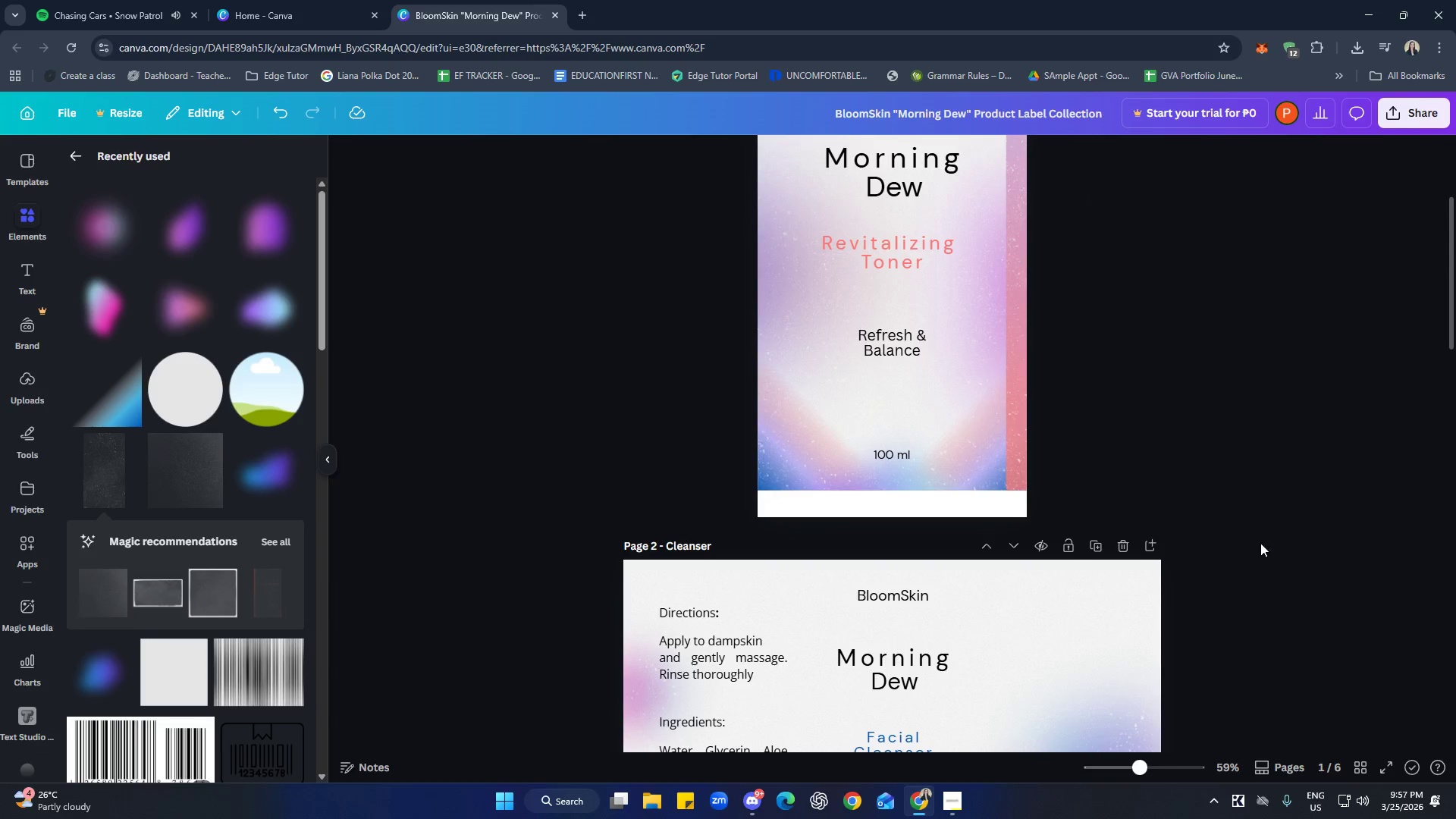 
scroll: coordinate [1267, 548], scroll_direction: up, amount: 3.0
 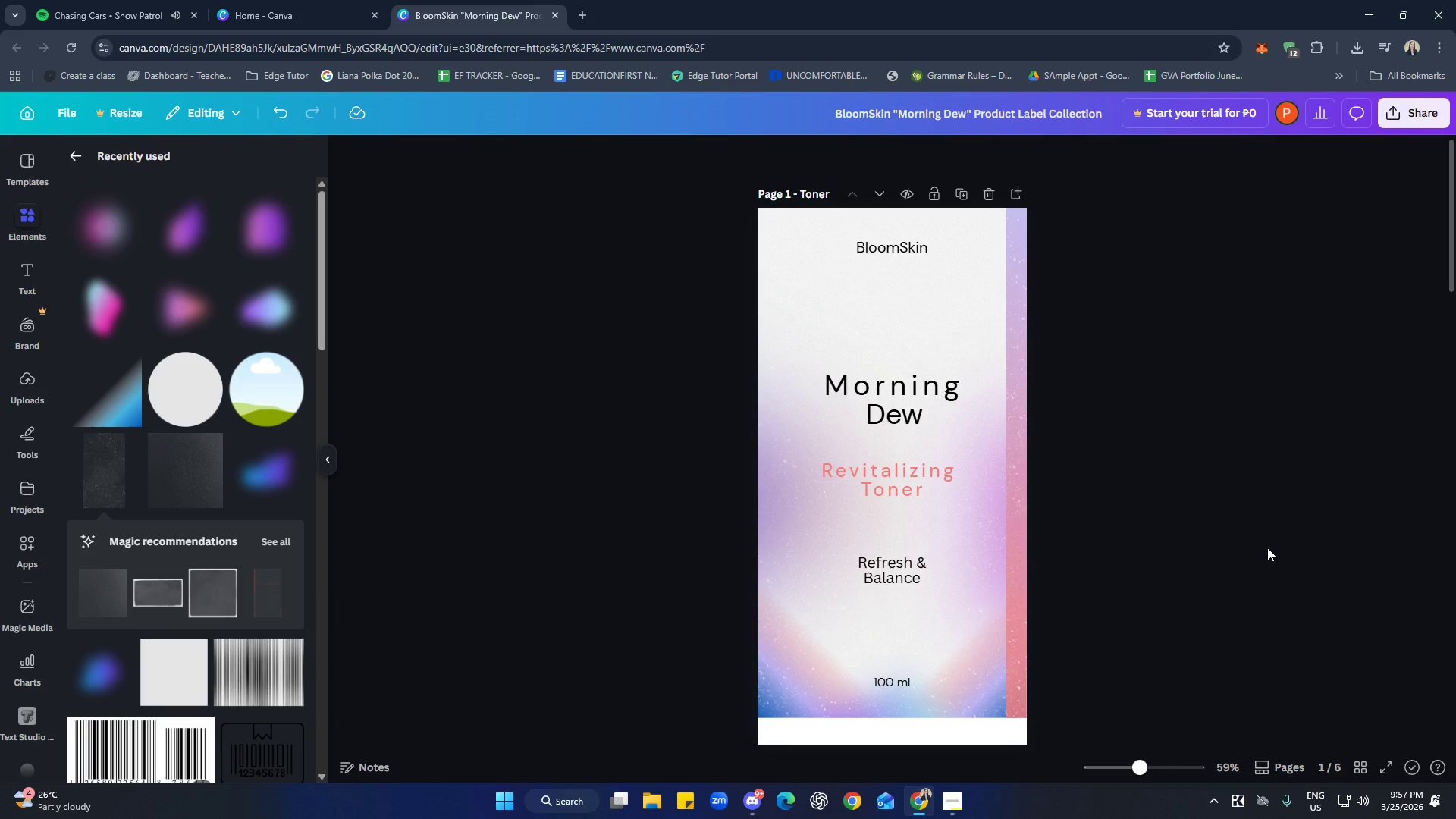 
scroll: coordinate [1267, 548], scroll_direction: down, amount: 2.0
 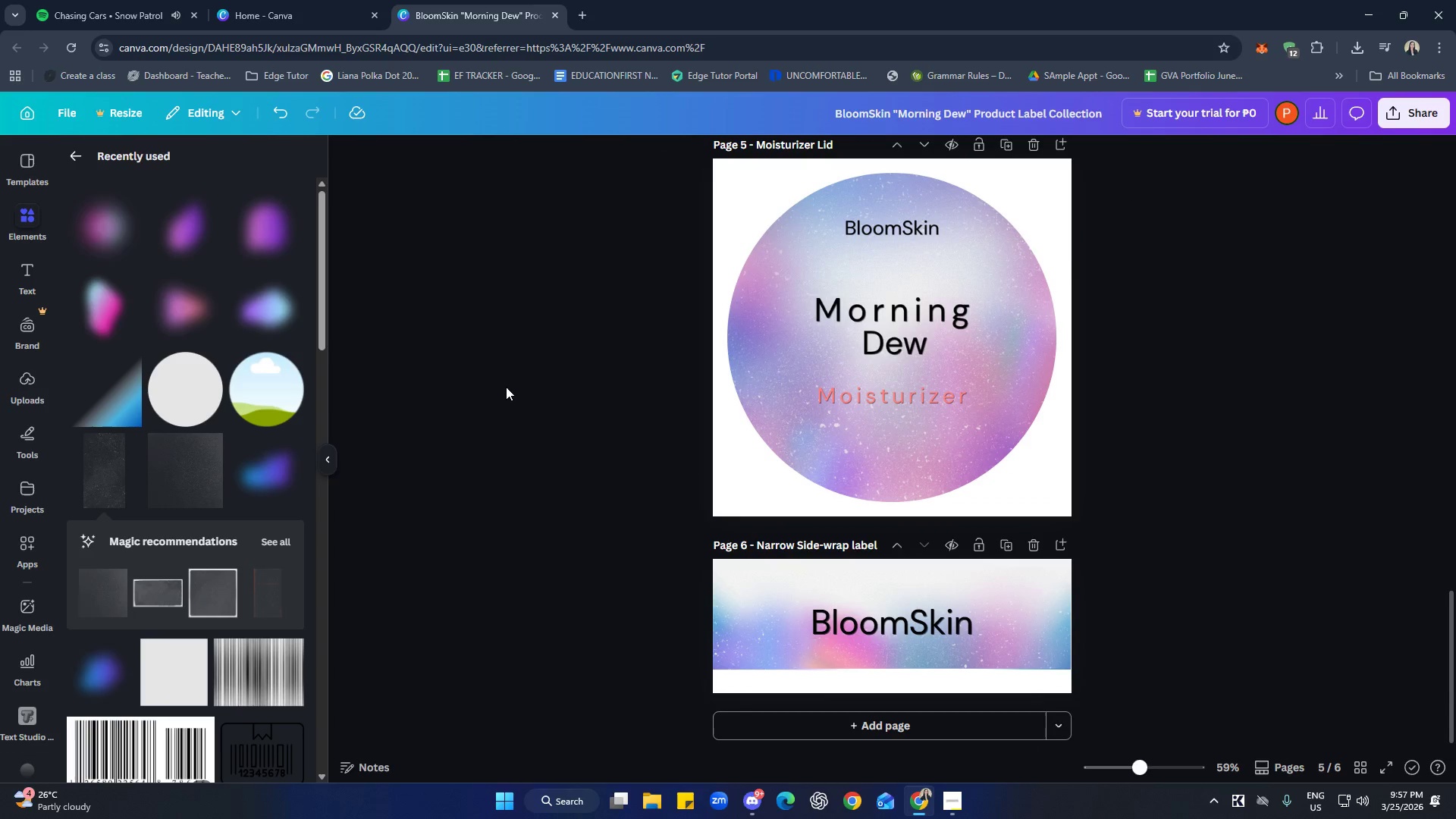 
scroll: coordinate [483, 425], scroll_direction: up, amount: 2.0
 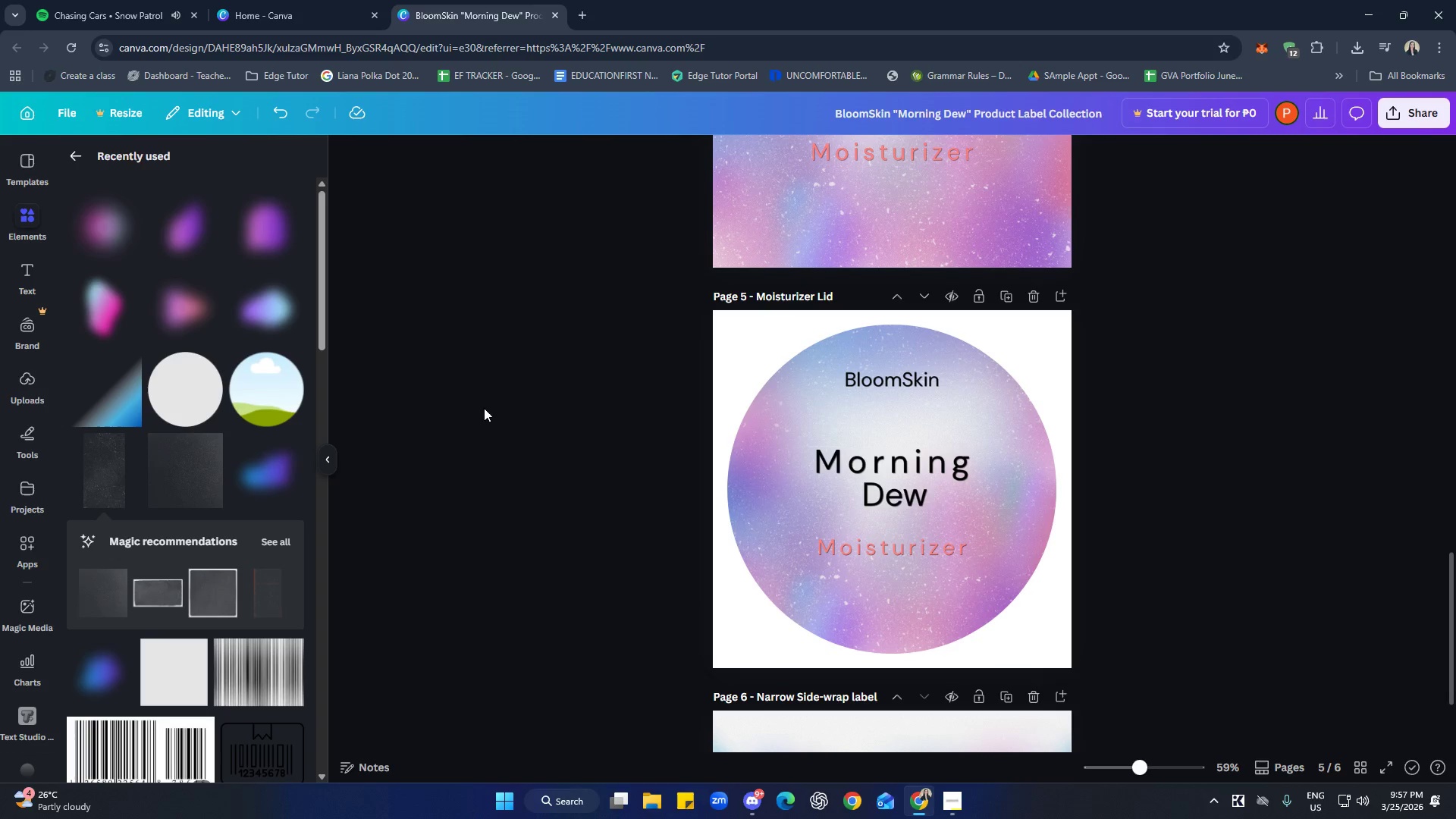 
scroll: coordinate [497, 410], scroll_direction: down, amount: 3.0
 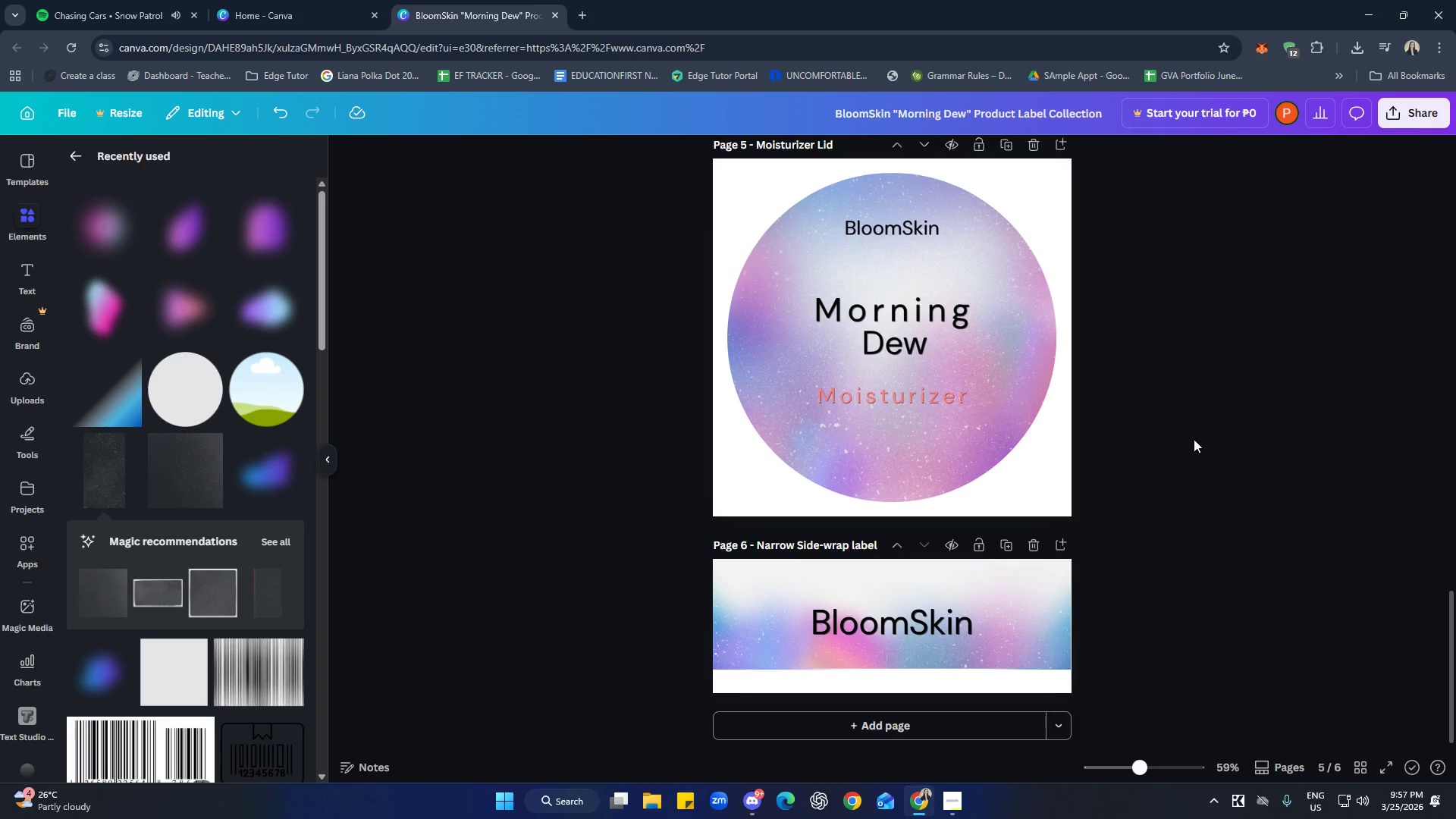 
scroll: coordinate [1307, 444], scroll_direction: up, amount: 30.0
 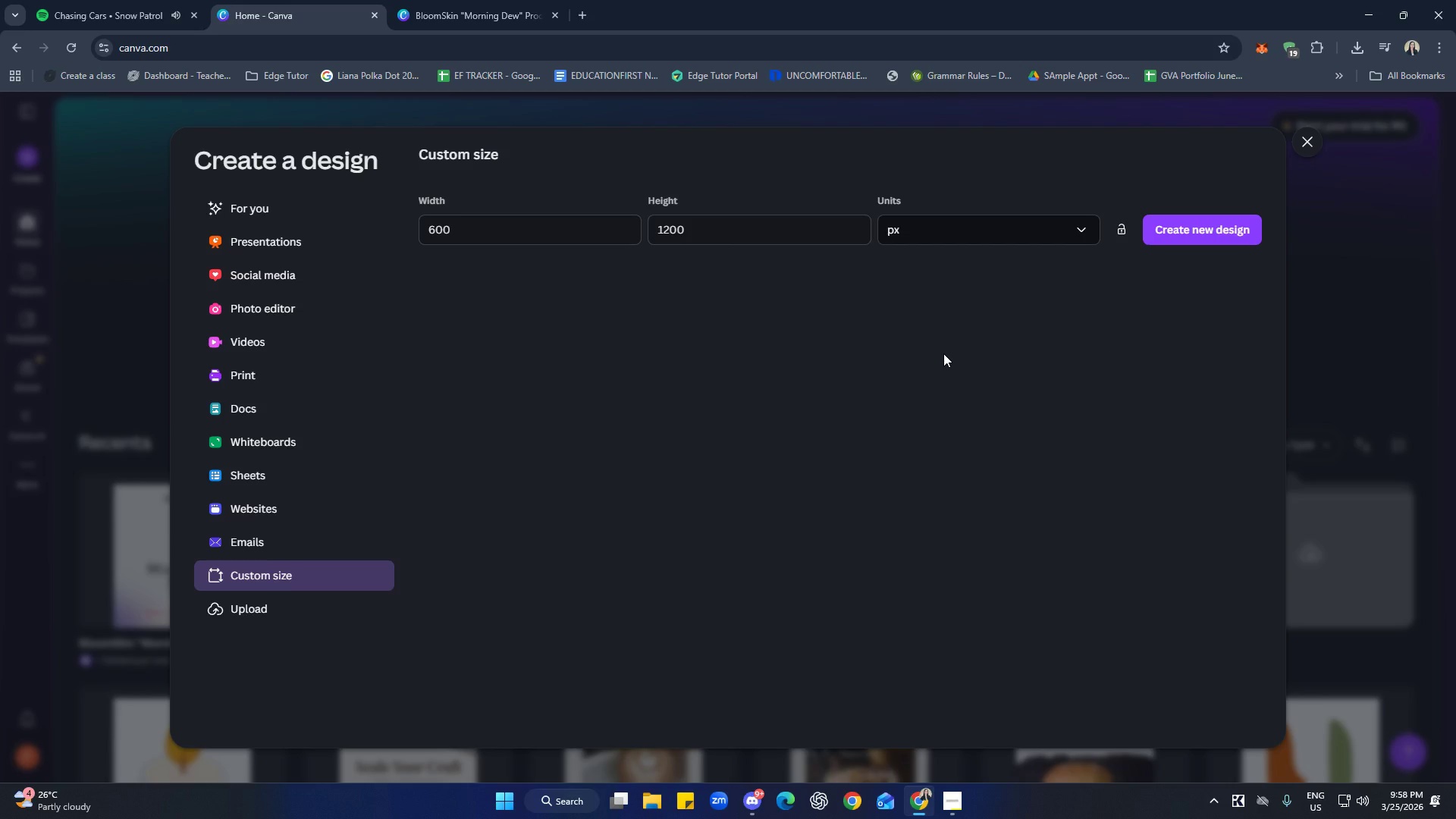 
wait(40.84)
 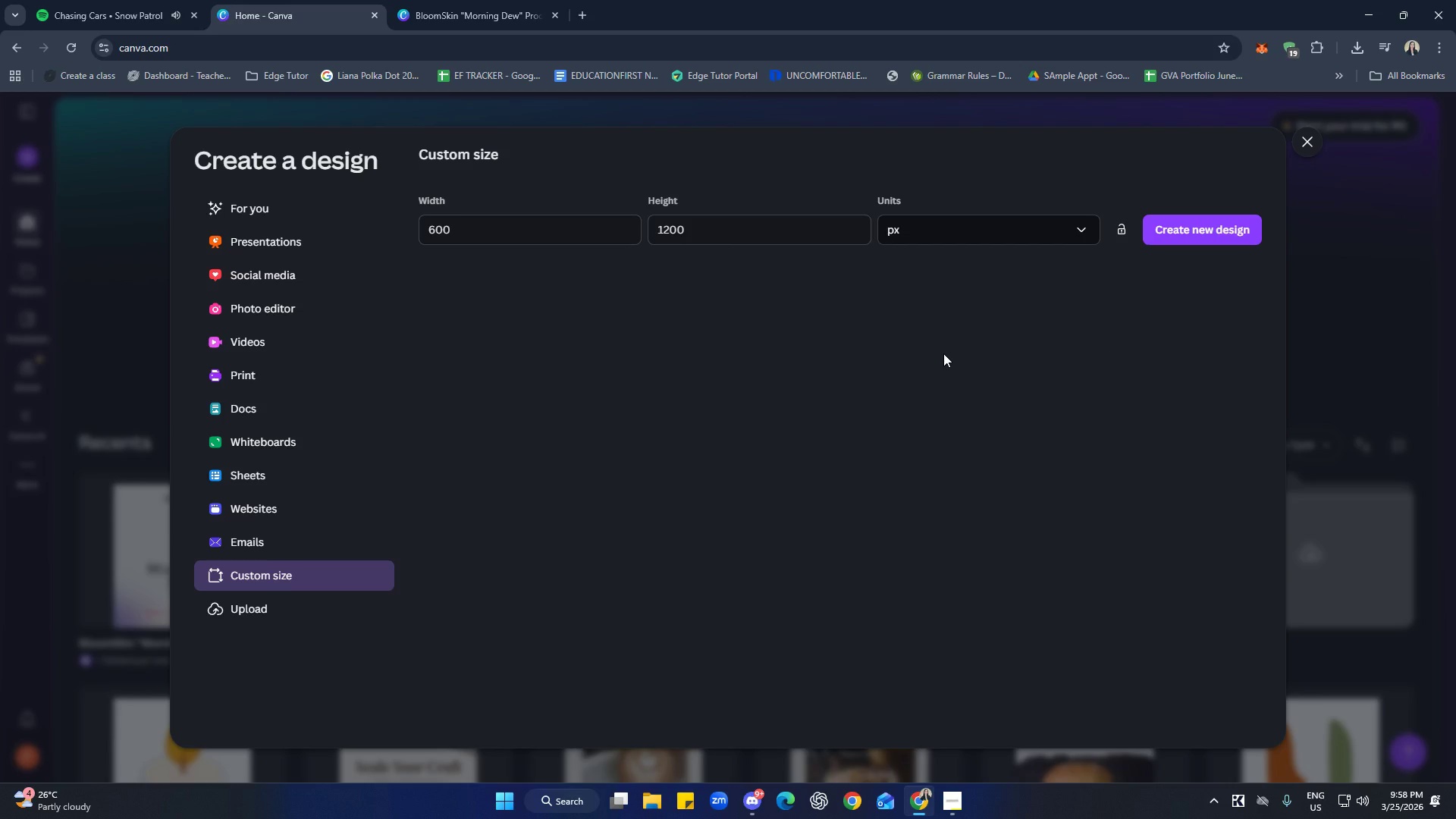 
left_click([499, 237])
 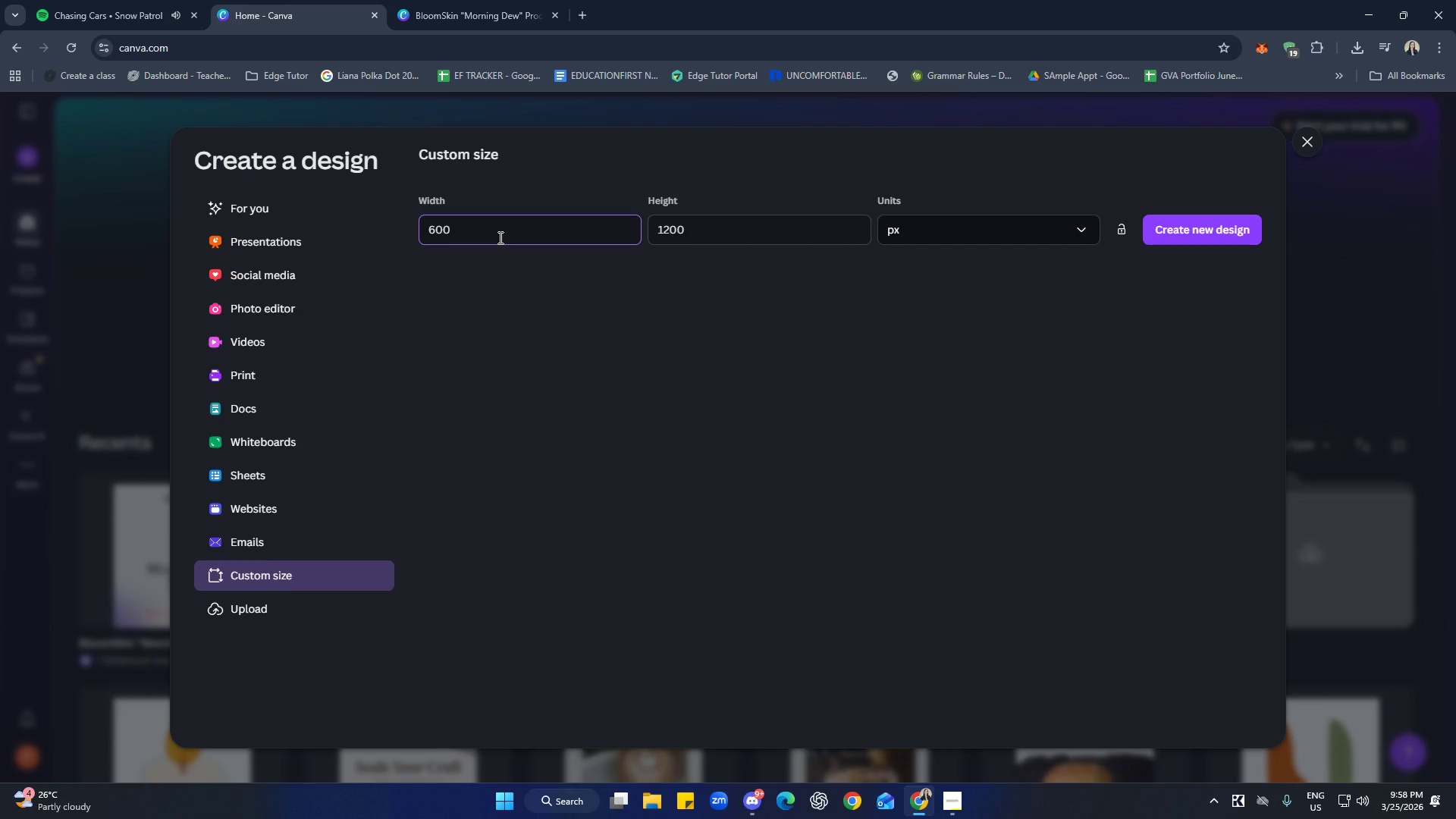 
key(Backspace)
key(Backspace)
key(Backspace)
key(Backspace)
type(2000)
 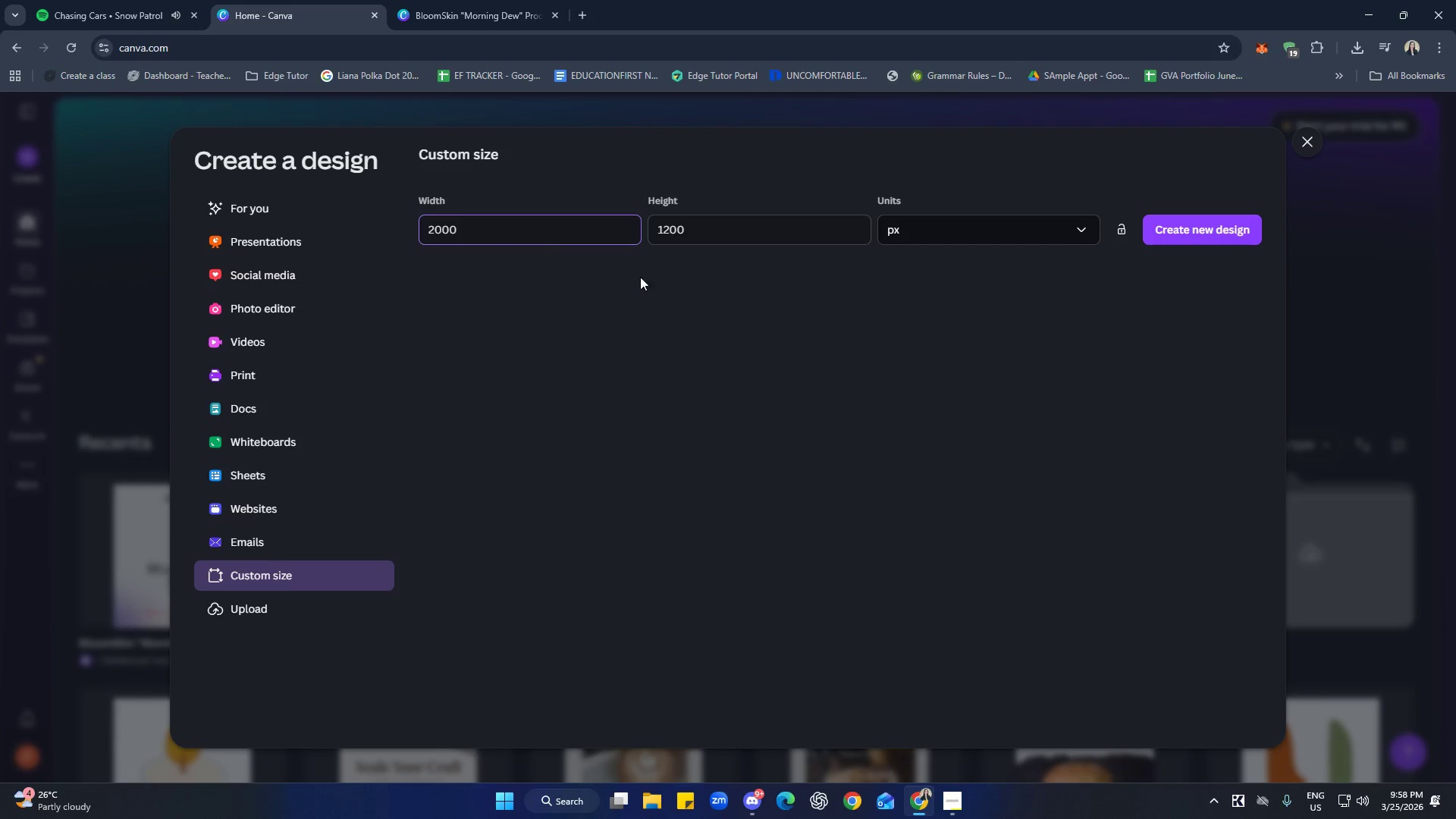 
left_click([690, 228])
 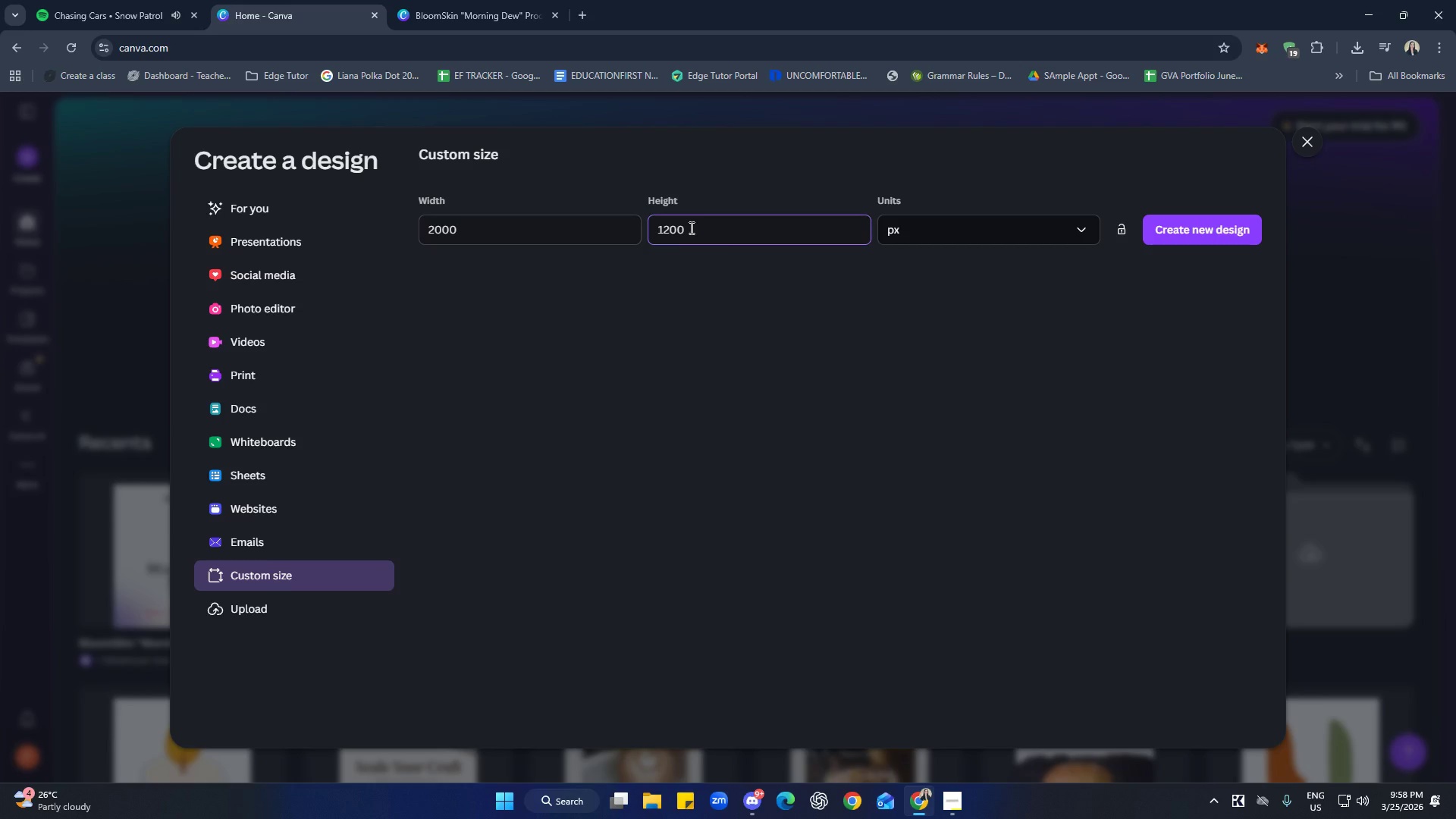 
key(Backspace)
key(Backspace)
key(Backspace)
key(Backspace)
key(Backspace)
type(1200)
 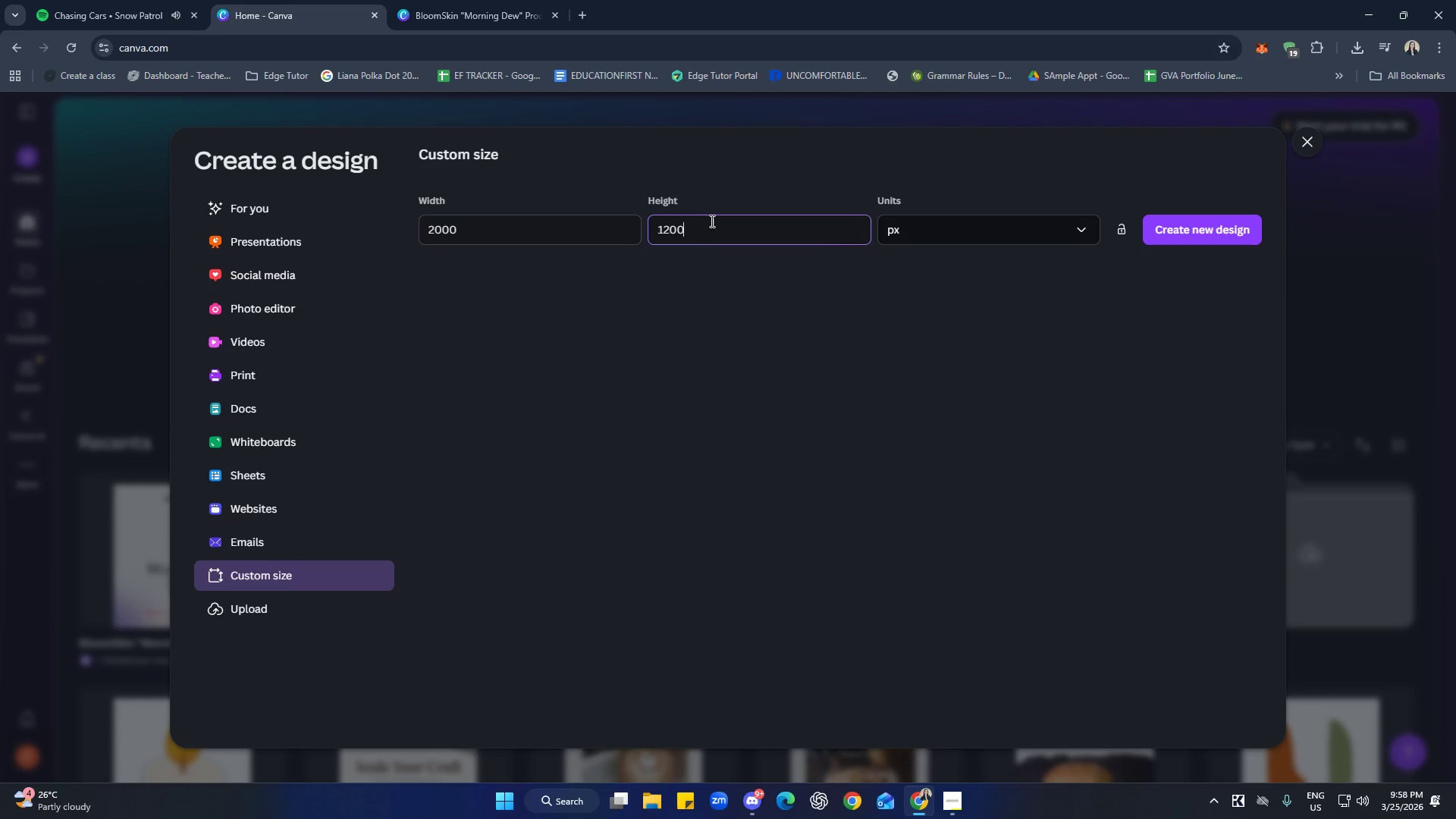 
left_click([1219, 231])
 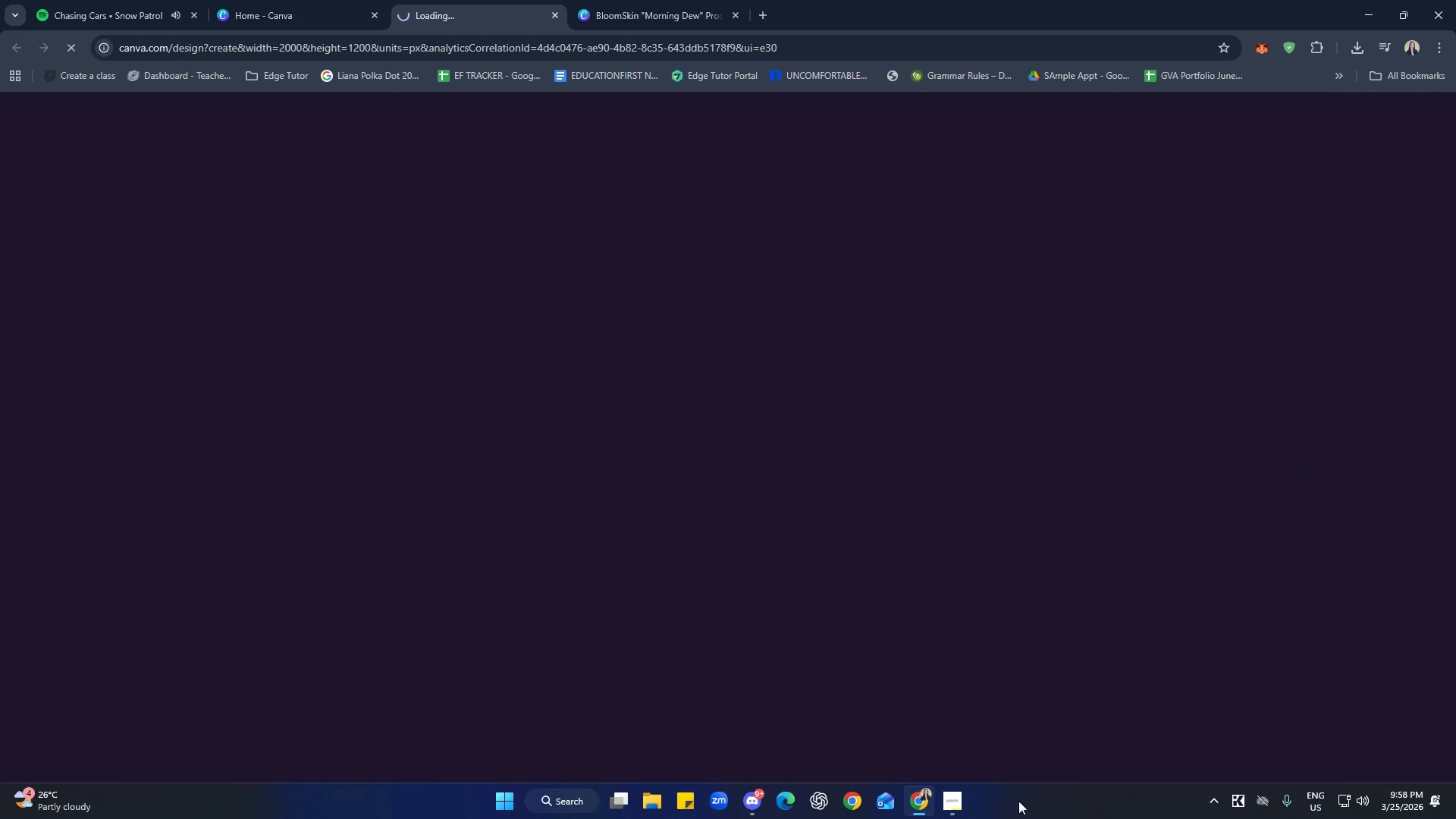 
left_click([951, 809])